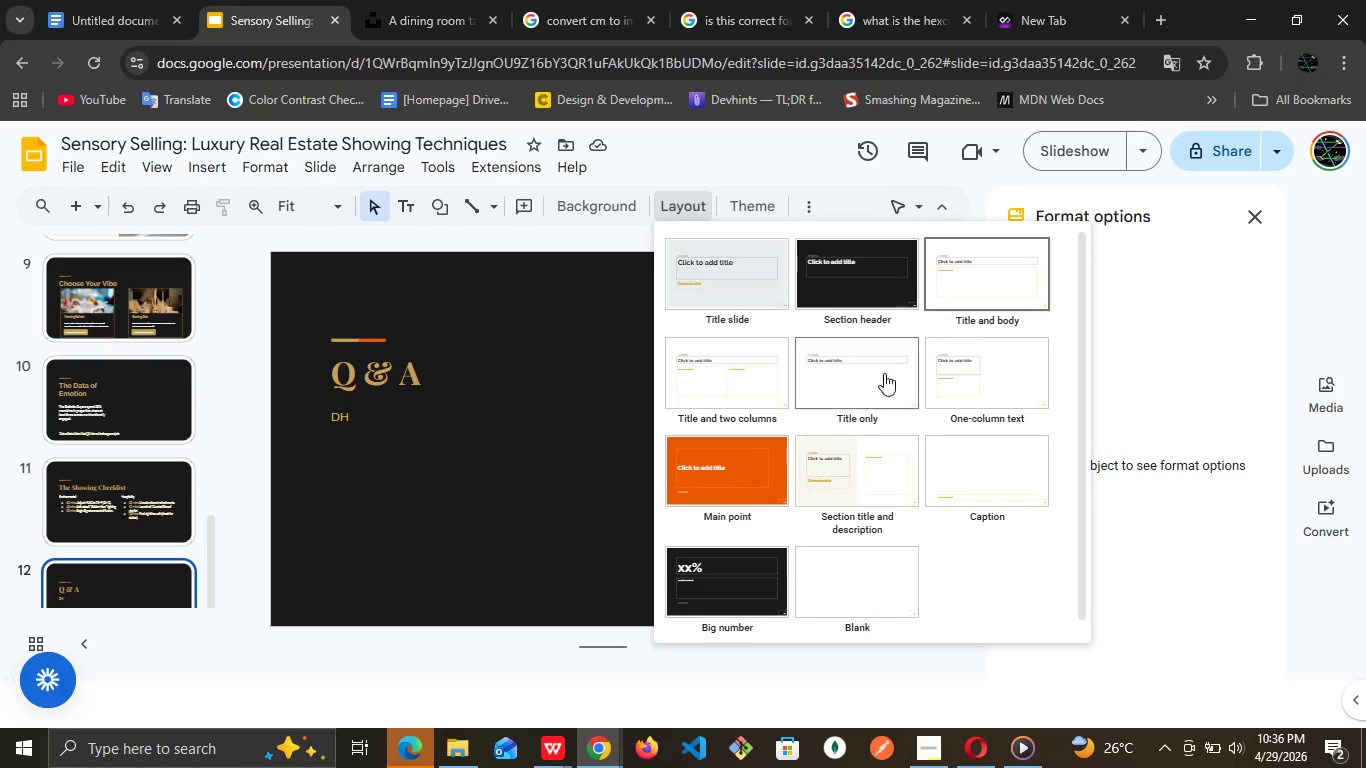 
wait(10.22)
 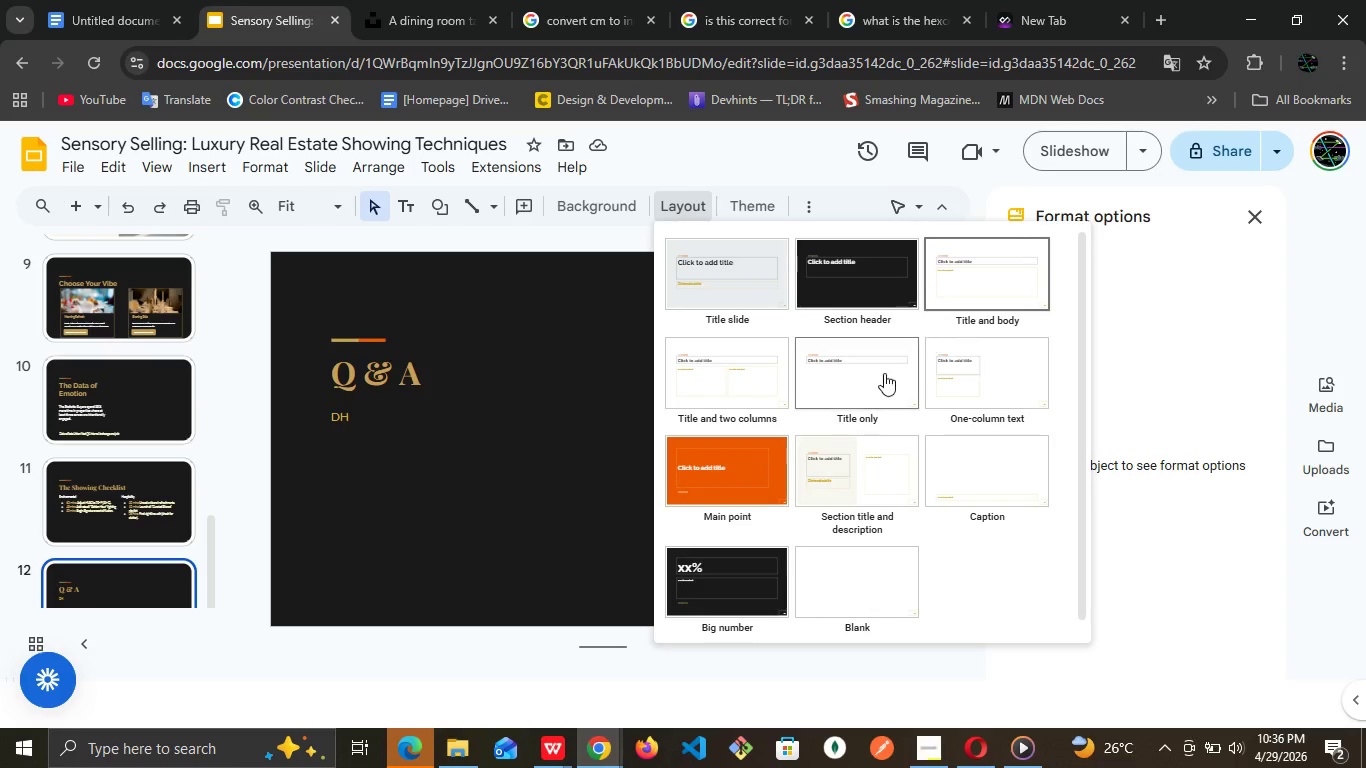 
left_click([713, 481])
 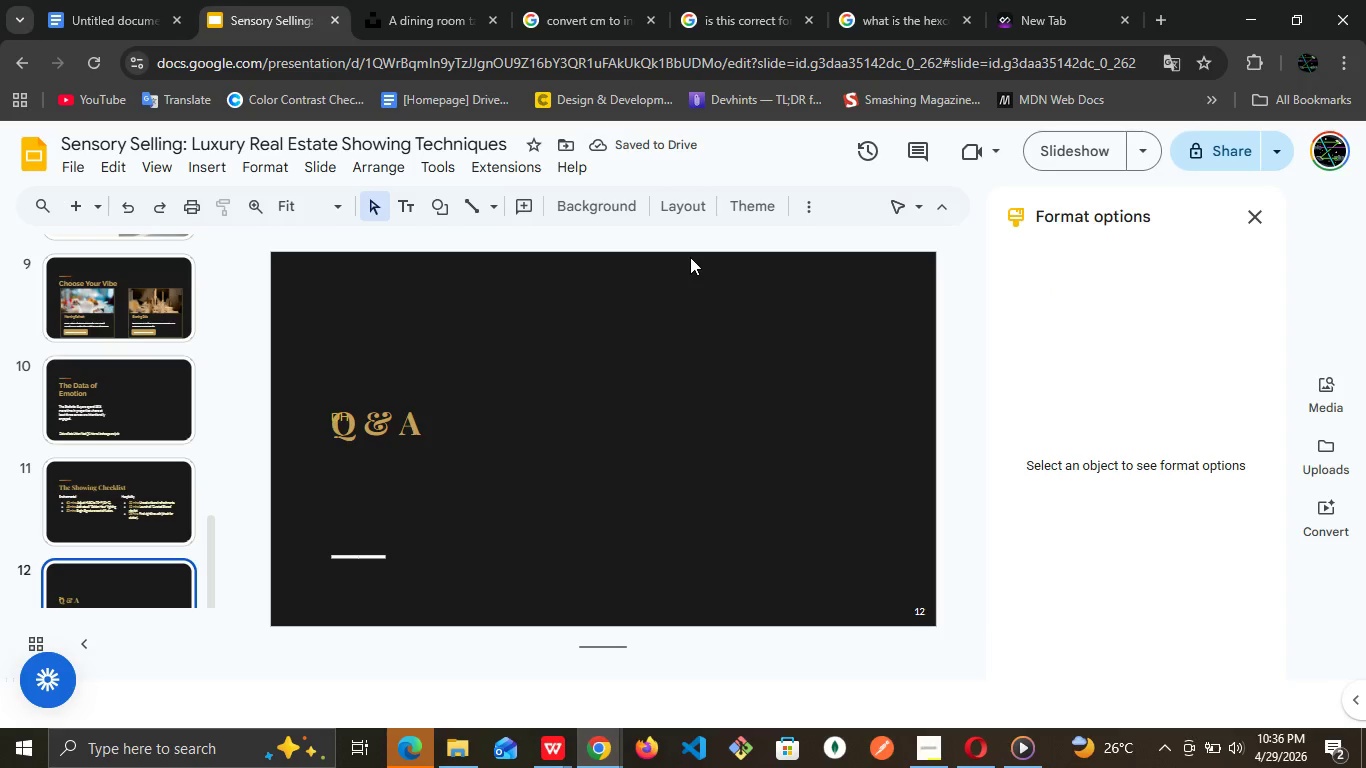 
left_click([699, 196])
 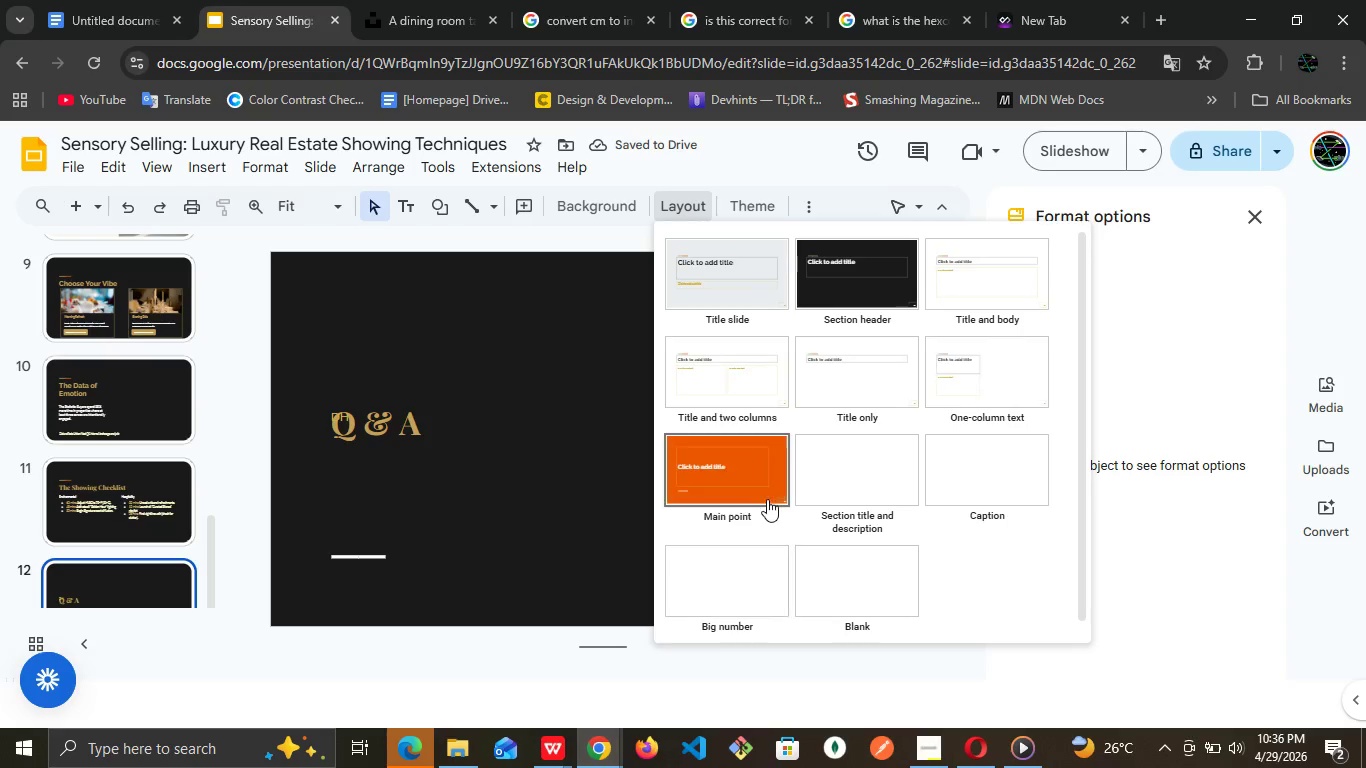 
scroll: coordinate [767, 499], scroll_direction: down, amount: 3.0
 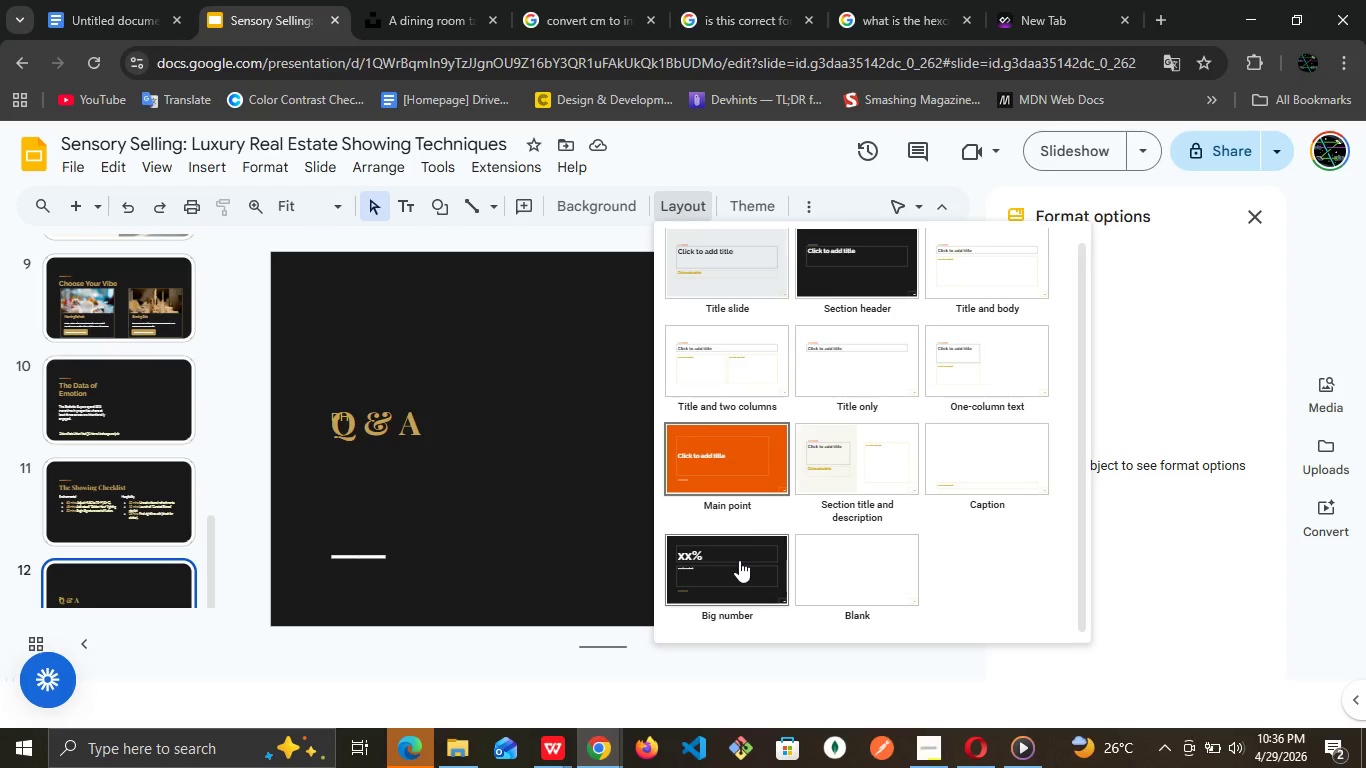 
left_click([739, 560])
 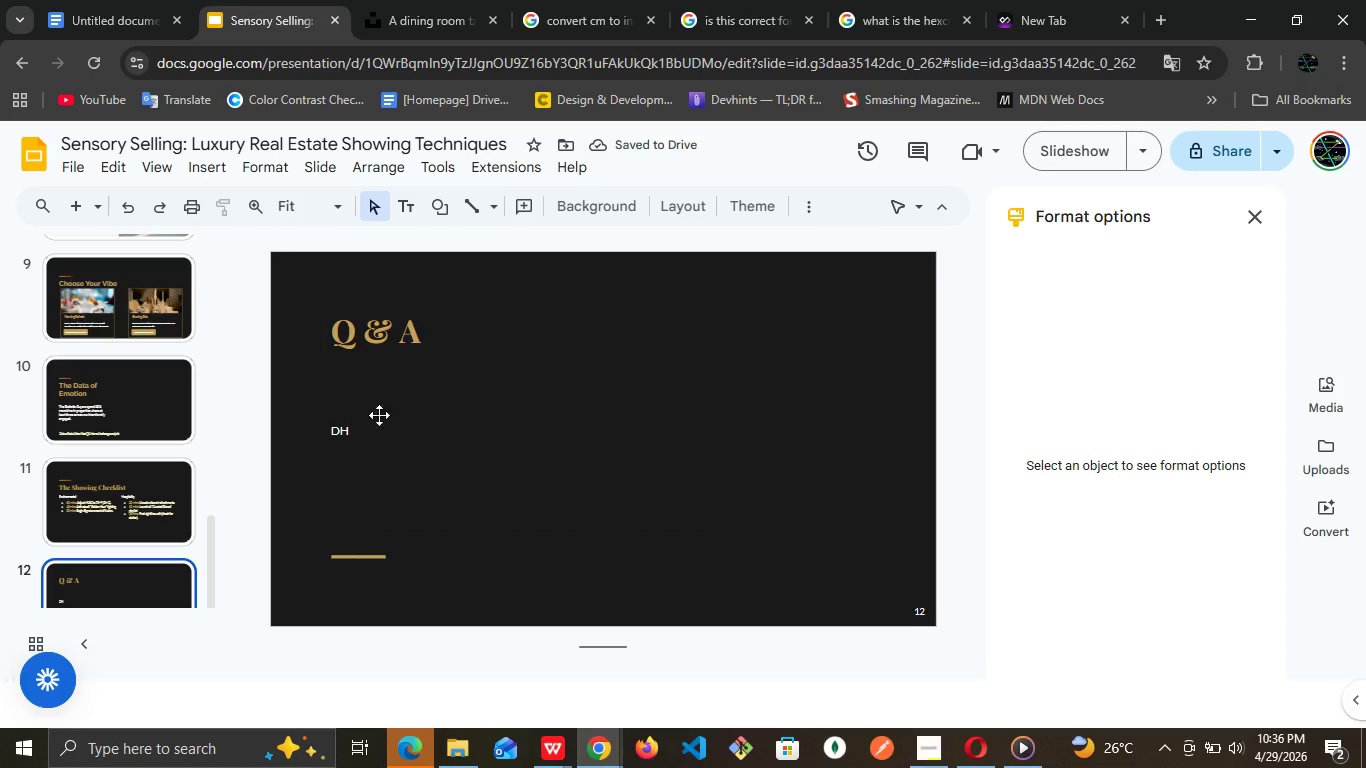 
double_click([365, 446])
 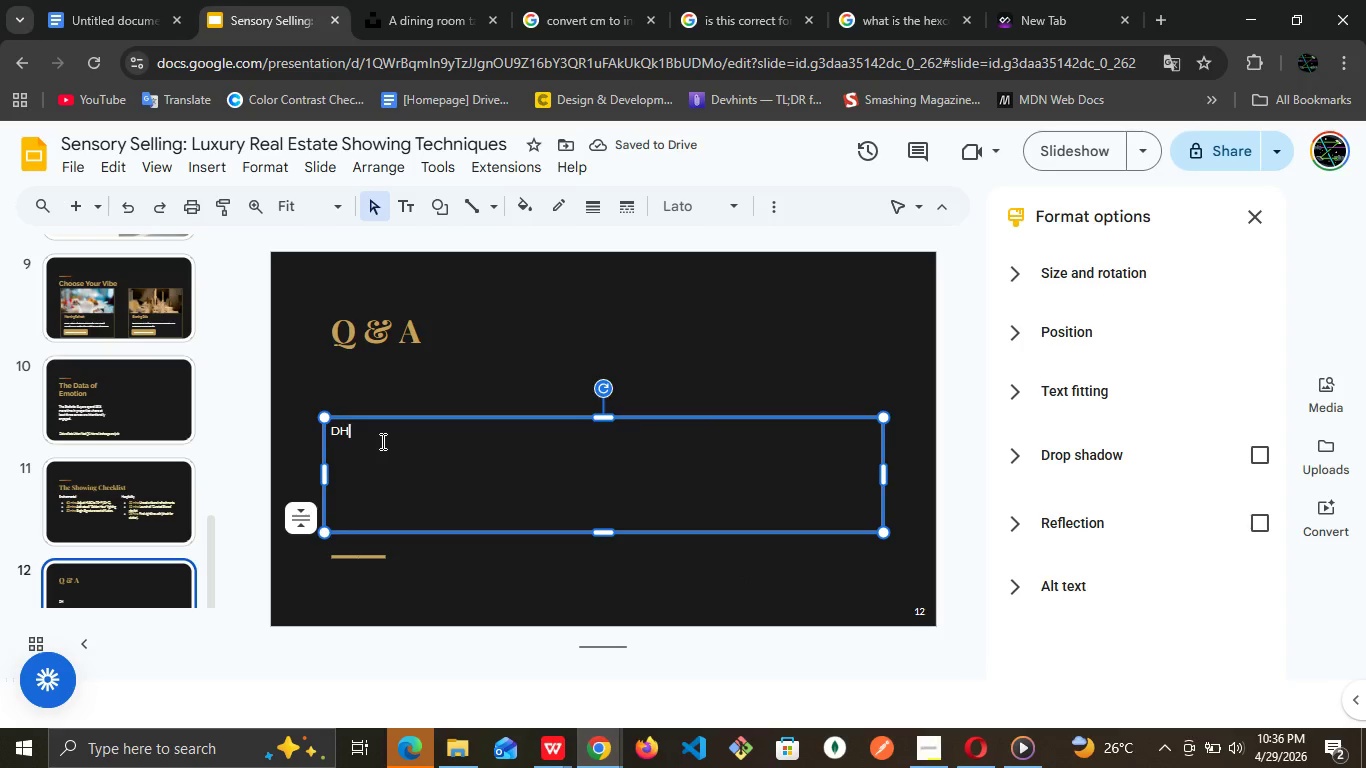 
left_click([381, 441])
 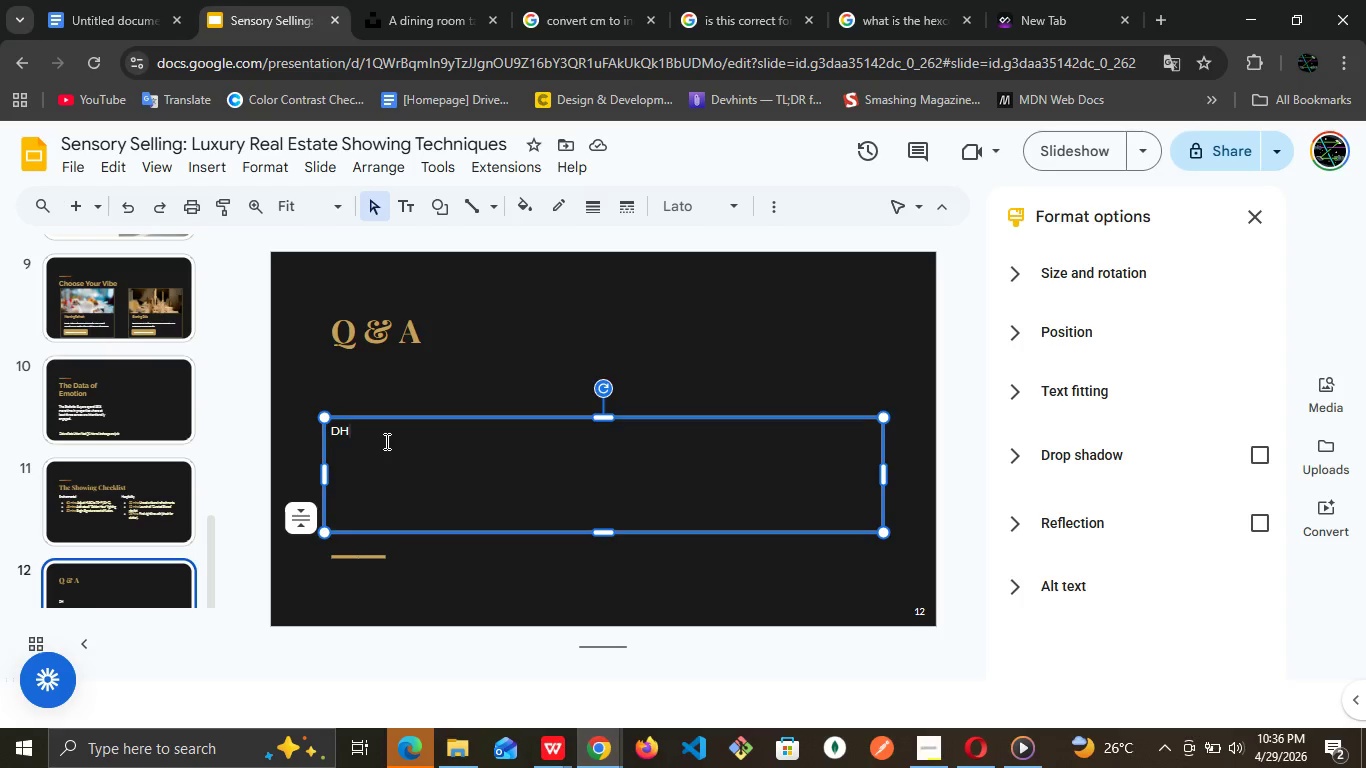 
wait(10.77)
 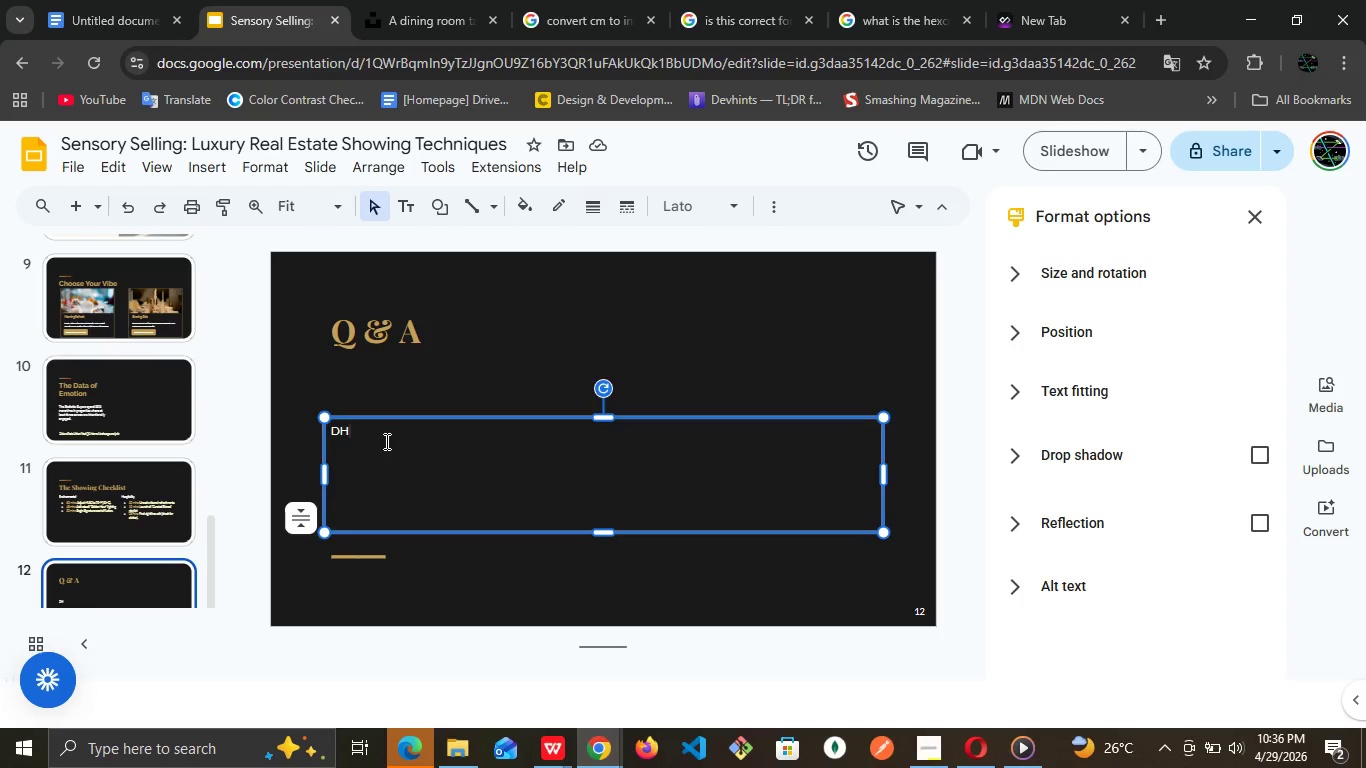 
key(Backspace)
key(Backspace)
key(Backspace)
type(Have any Questions?)
 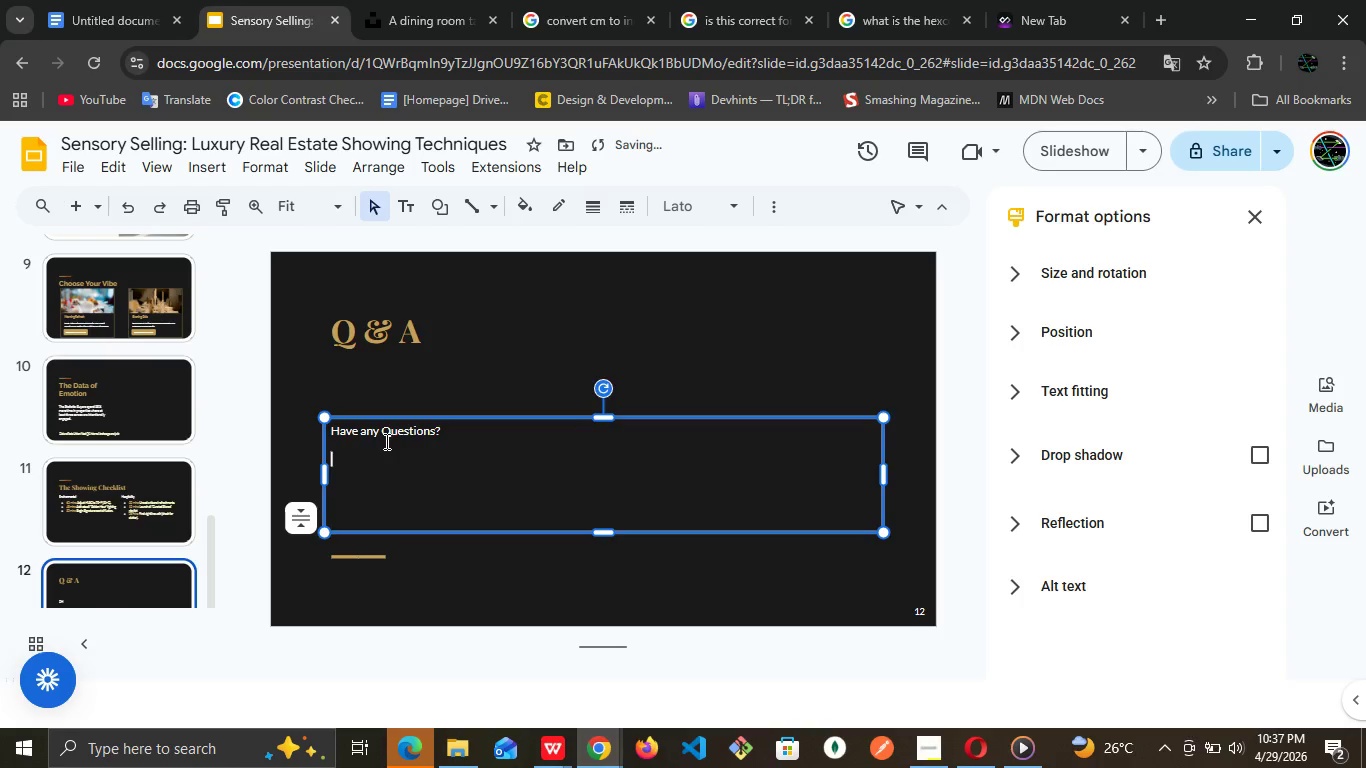 
key(Enter)
 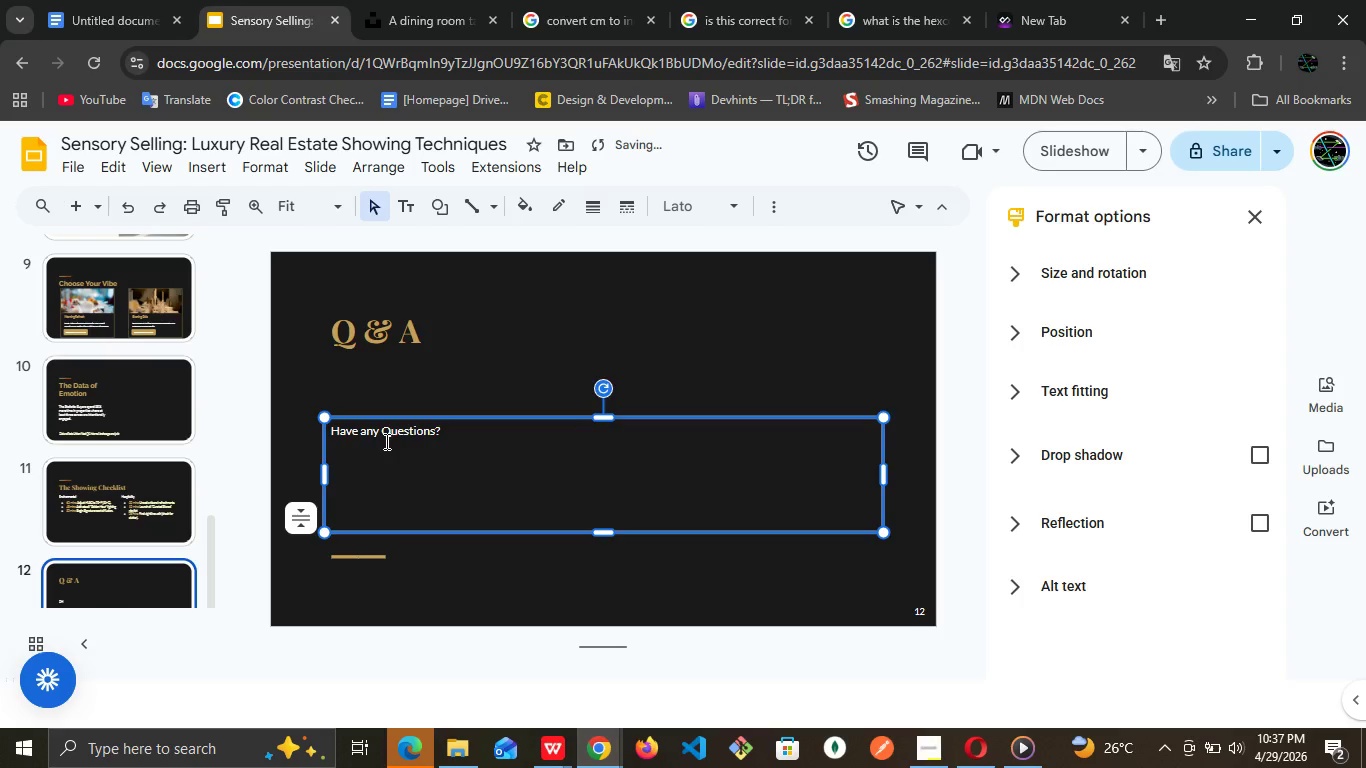 
type(Contact the Operations )
key(Backspace)
key(Backspace)
 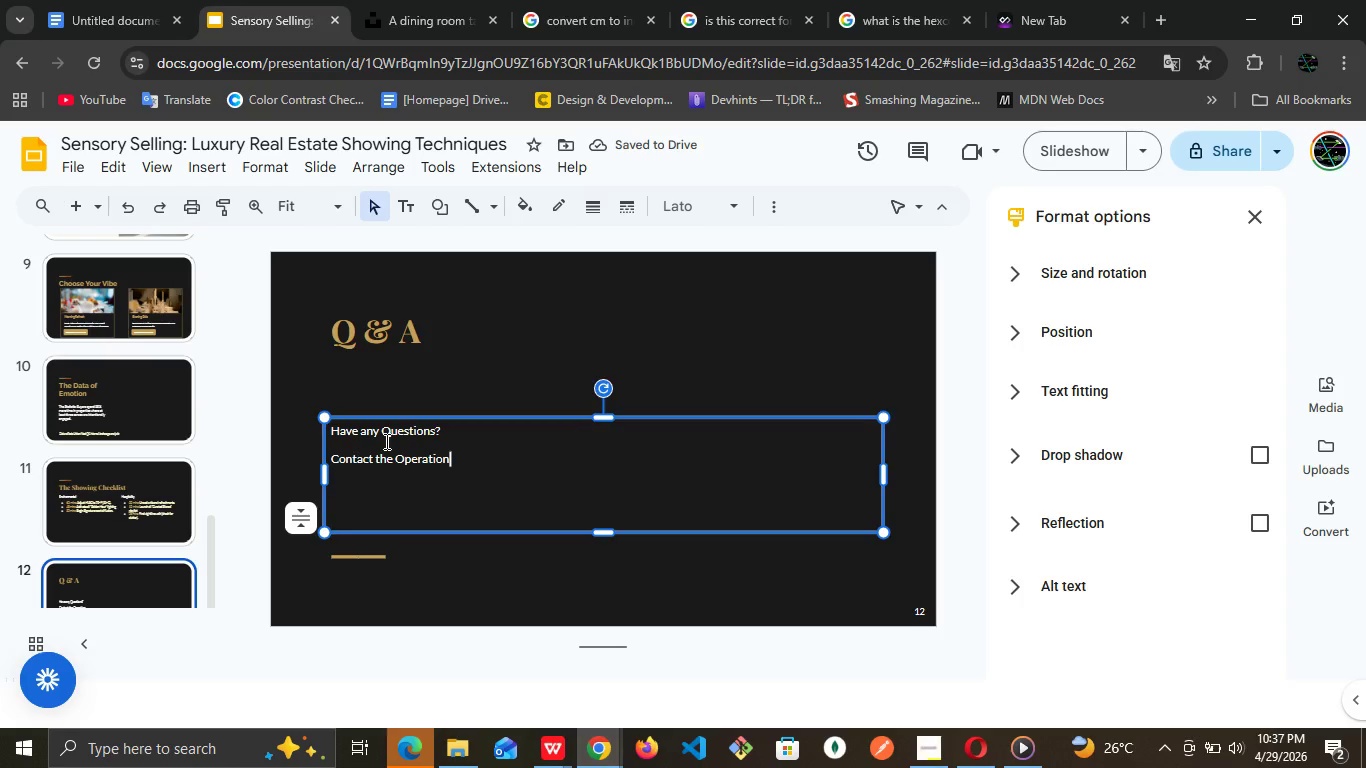 
wait(5.5)
 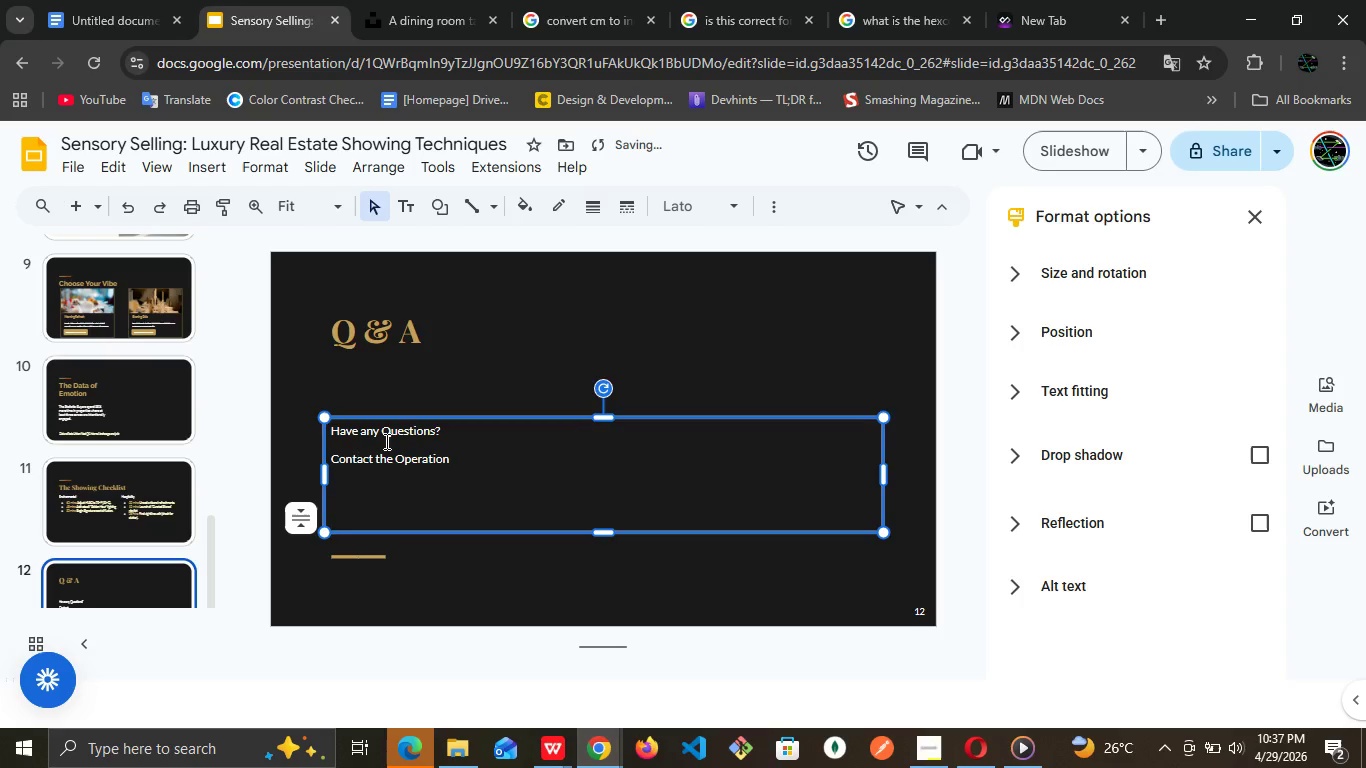 
type(s Team. )
key(Backspace)
key(Backspace)
type( via )
 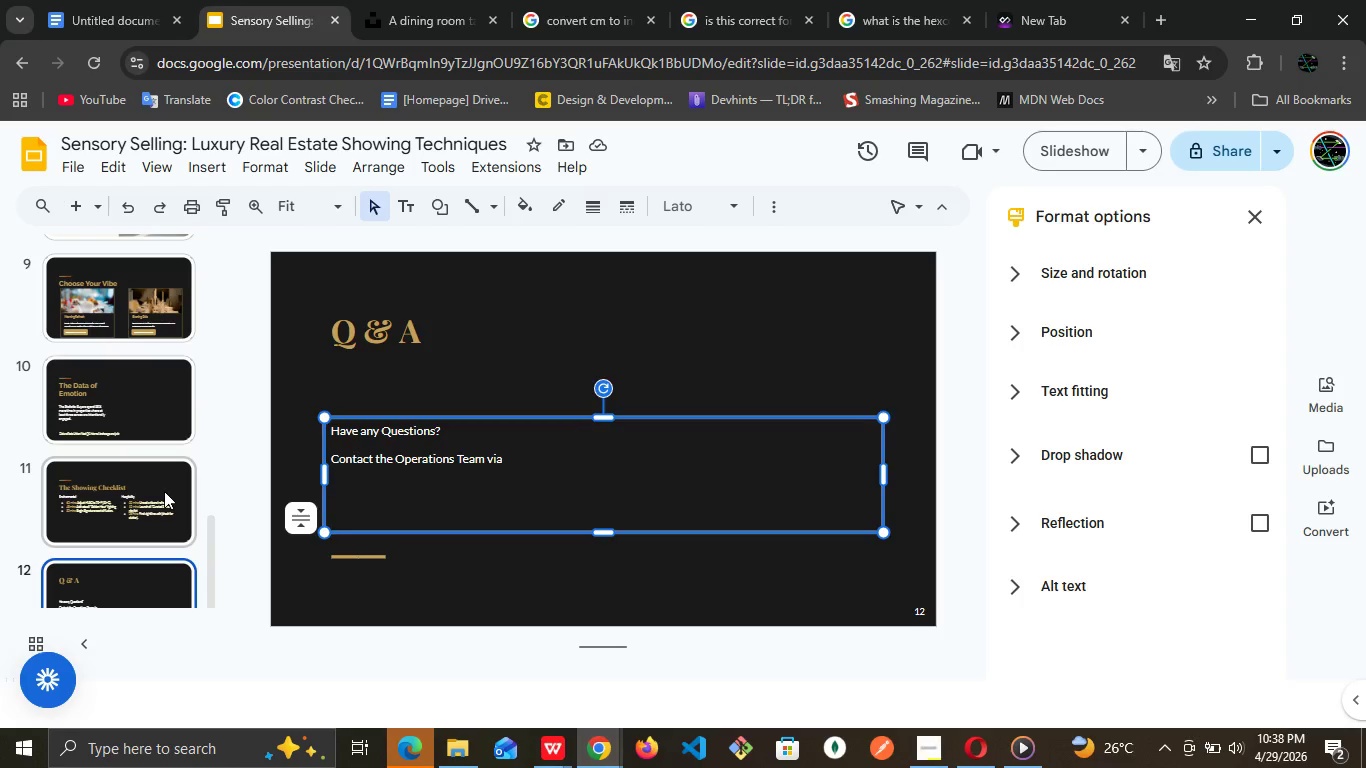 
wait(45.58)
 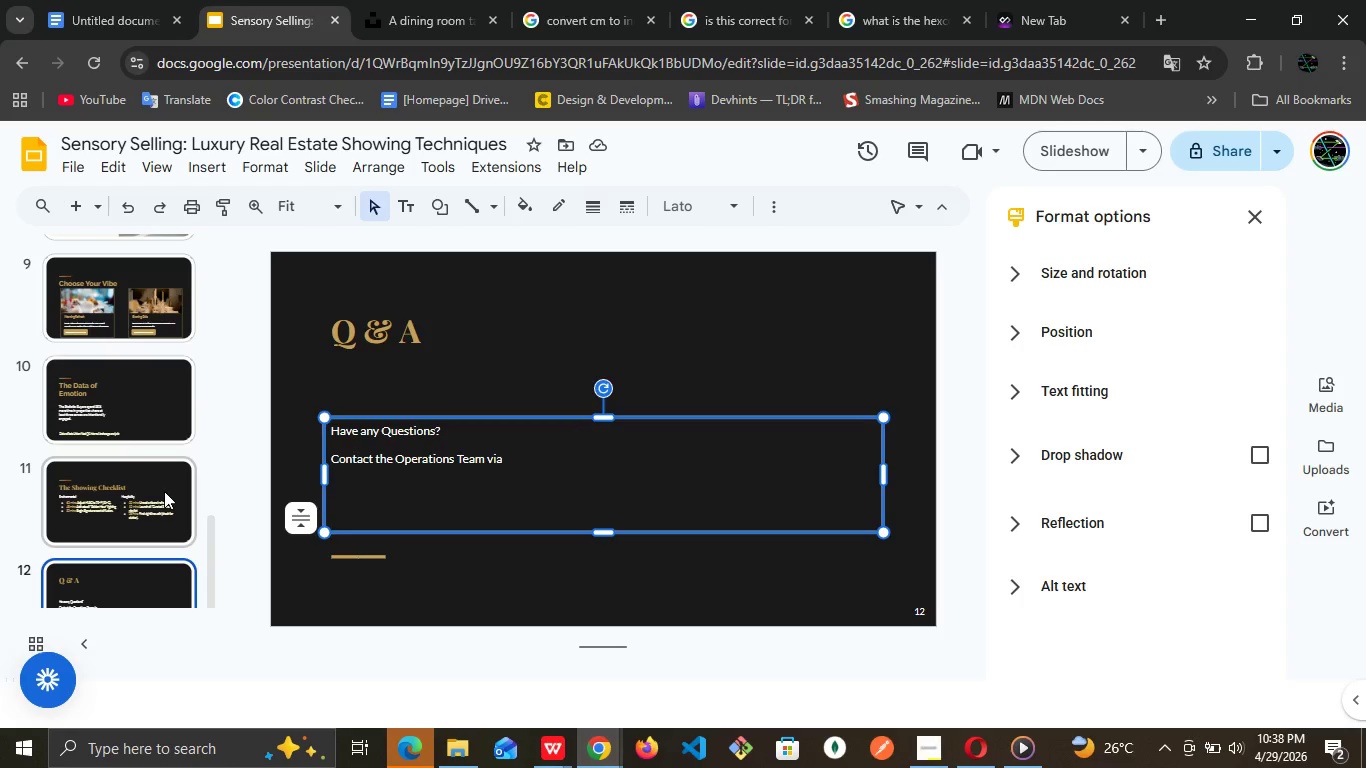 
left_click([513, 378])
 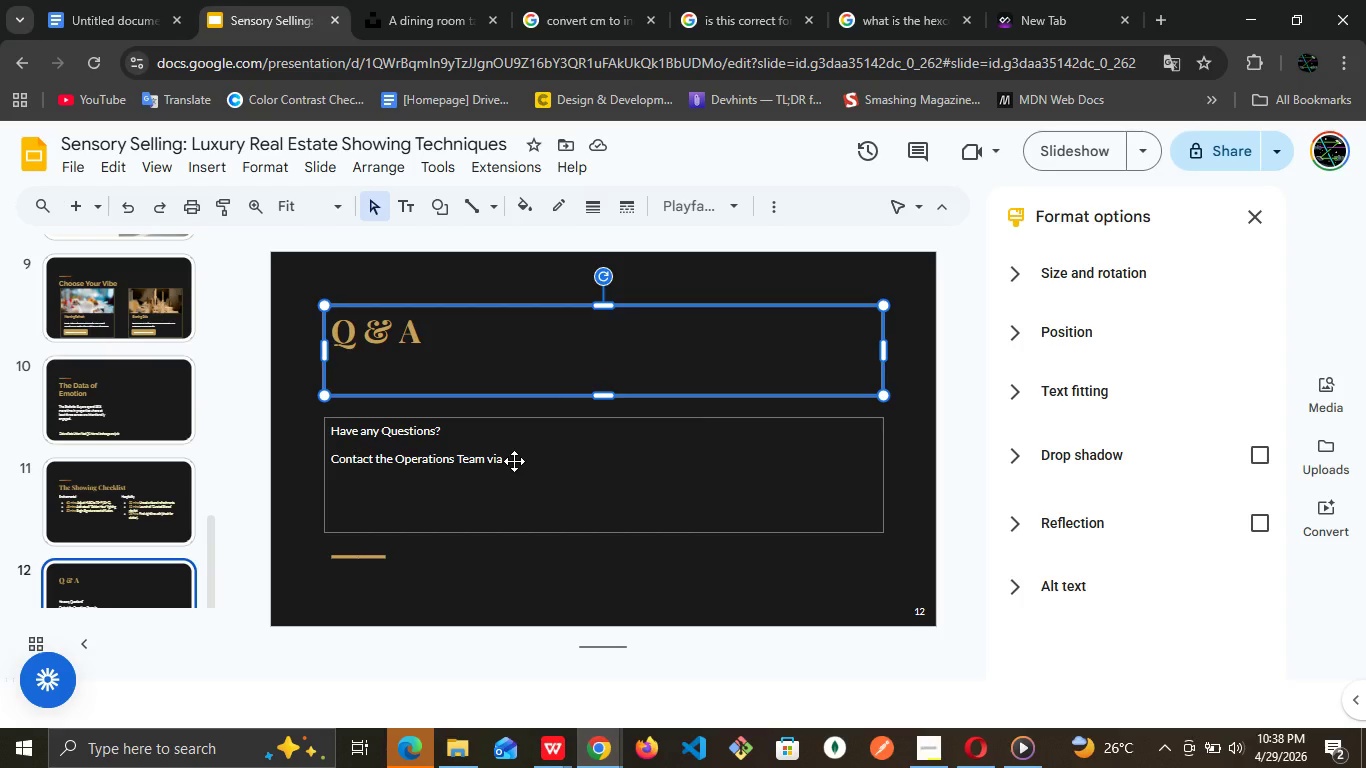 
left_click([514, 461])
 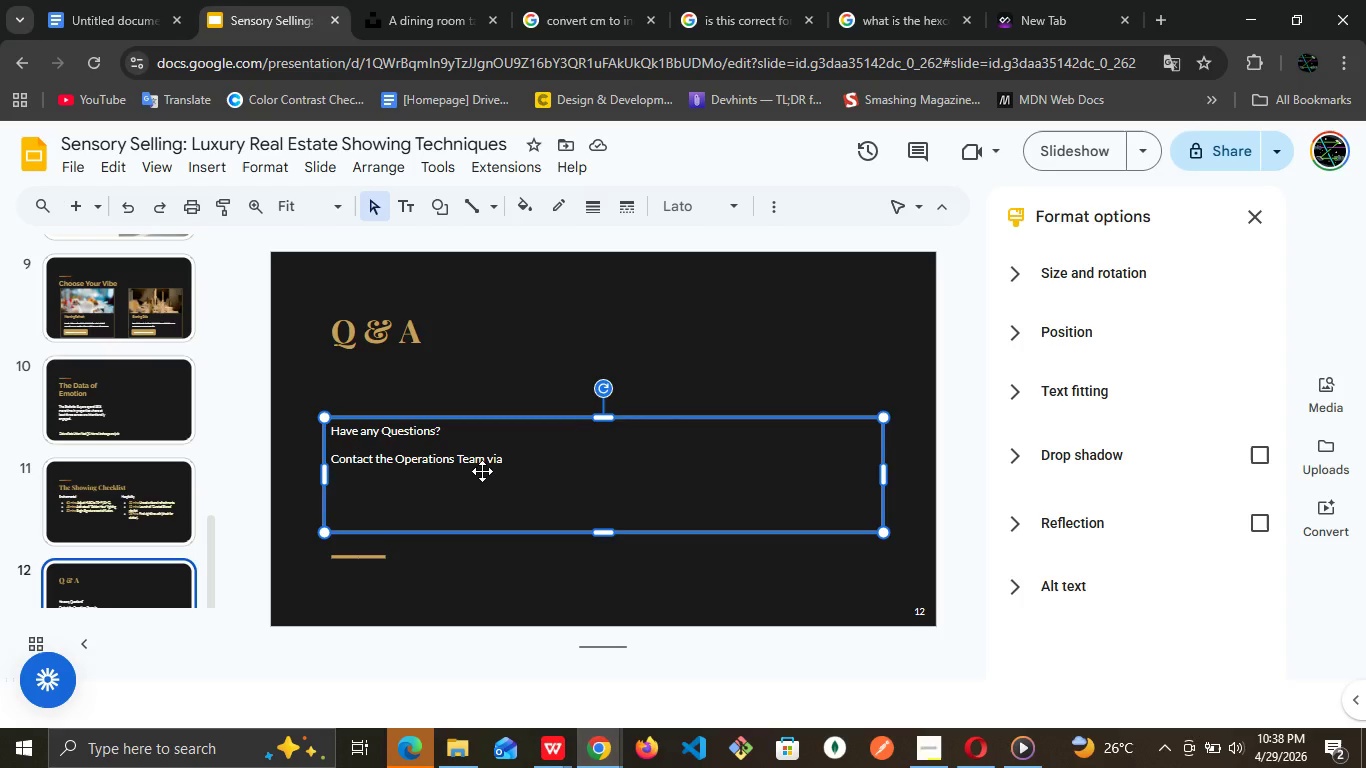 
wait(12.69)
 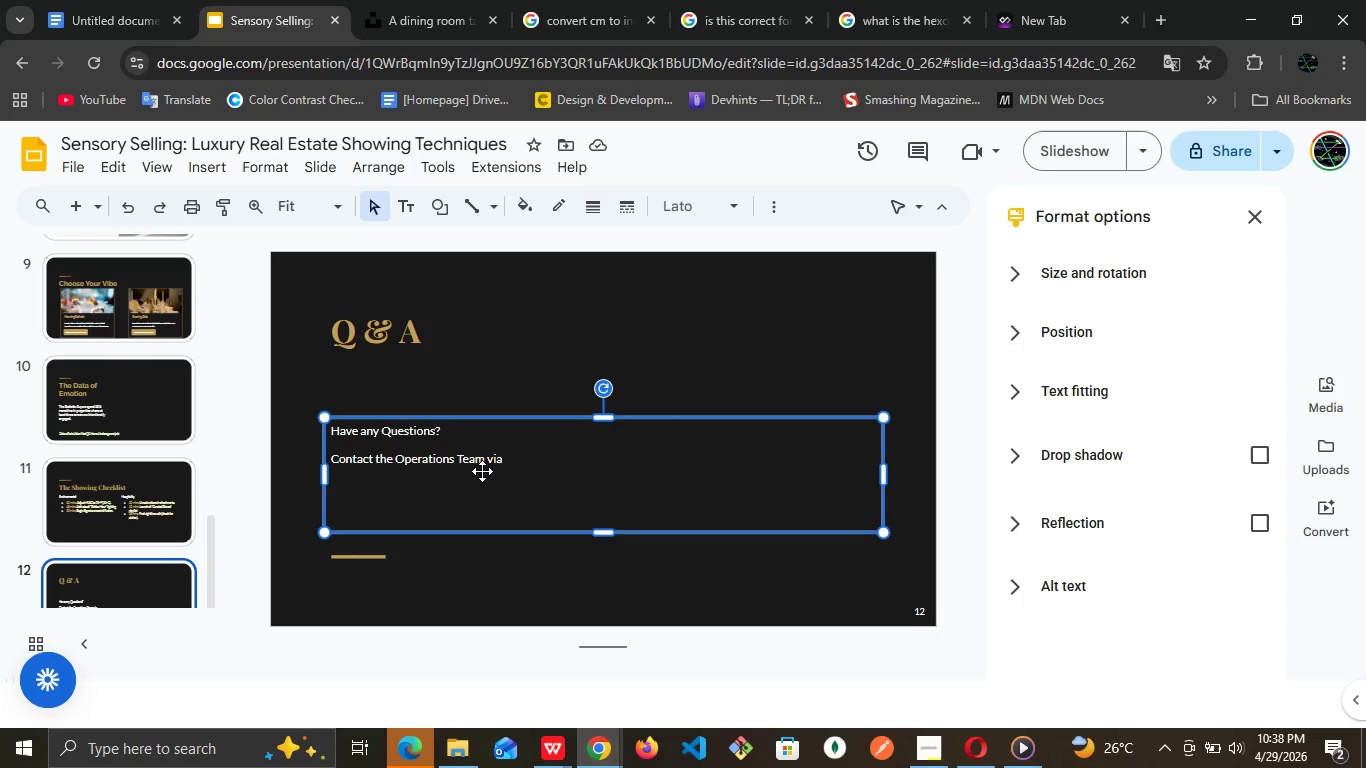 
left_click([540, 454])
 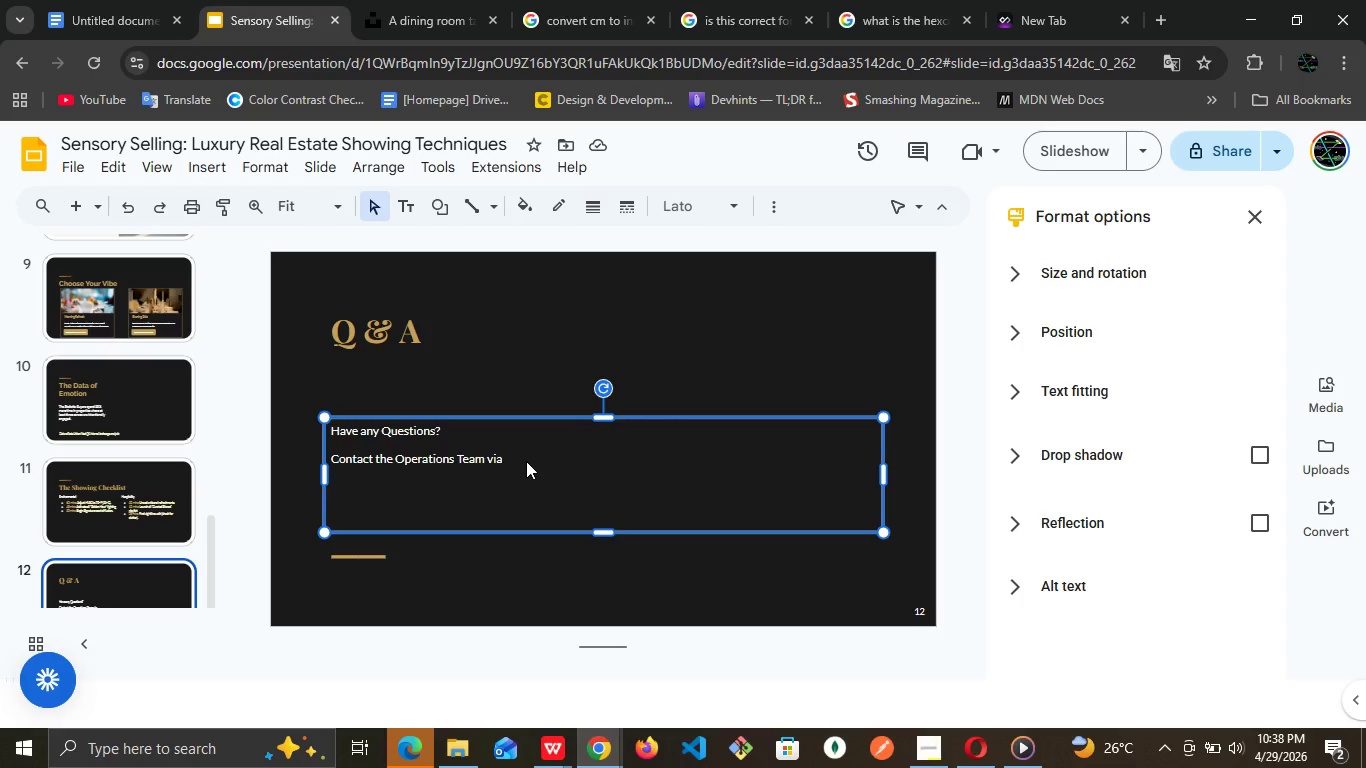 
left_click([526, 461])
 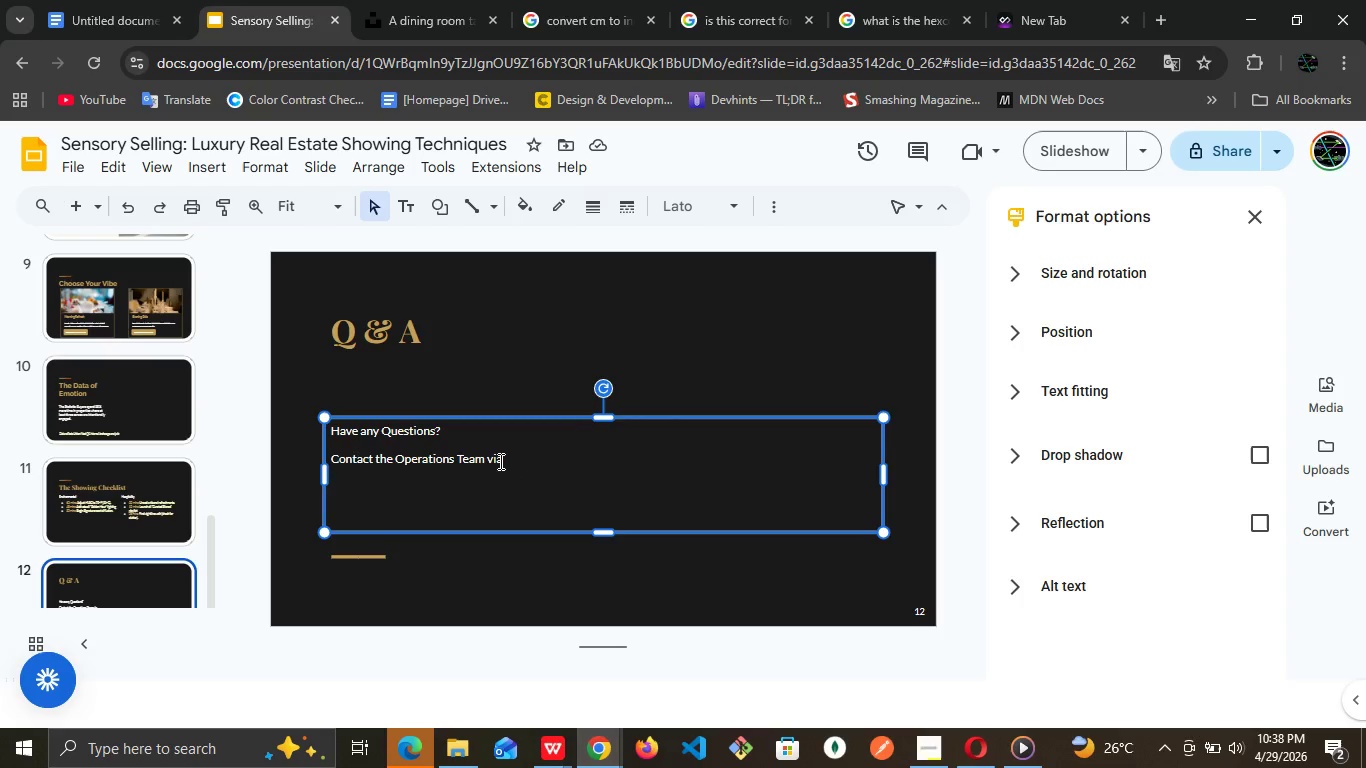 
left_click([503, 460])
 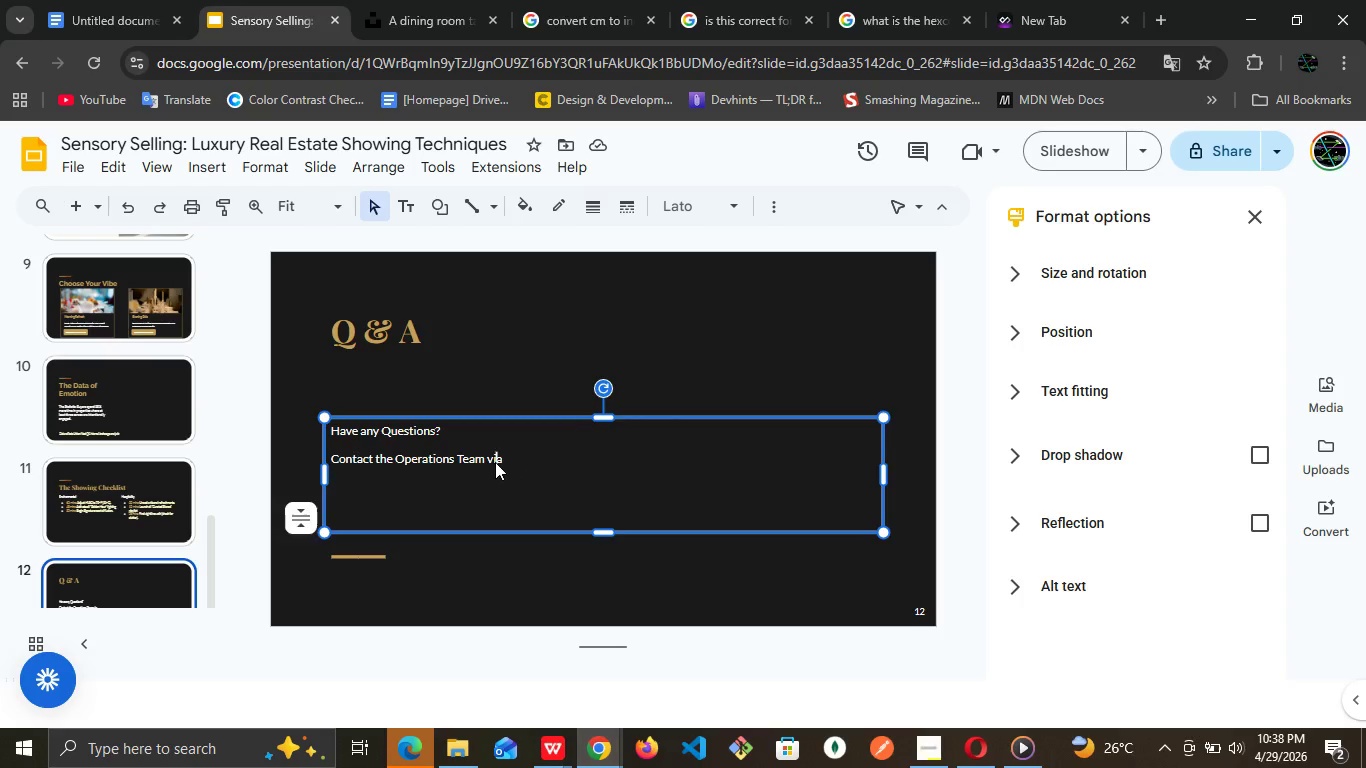 
double_click([495, 462])
 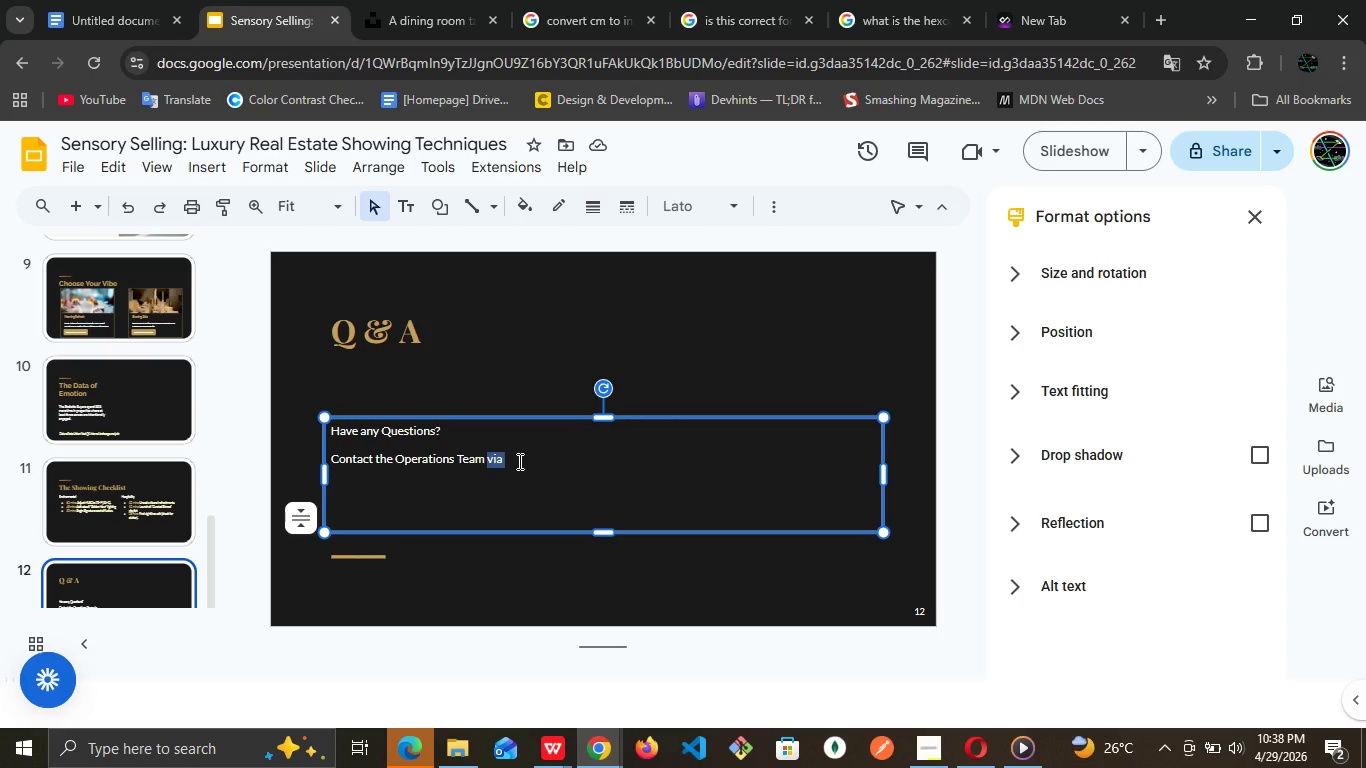 
key(Backspace)
 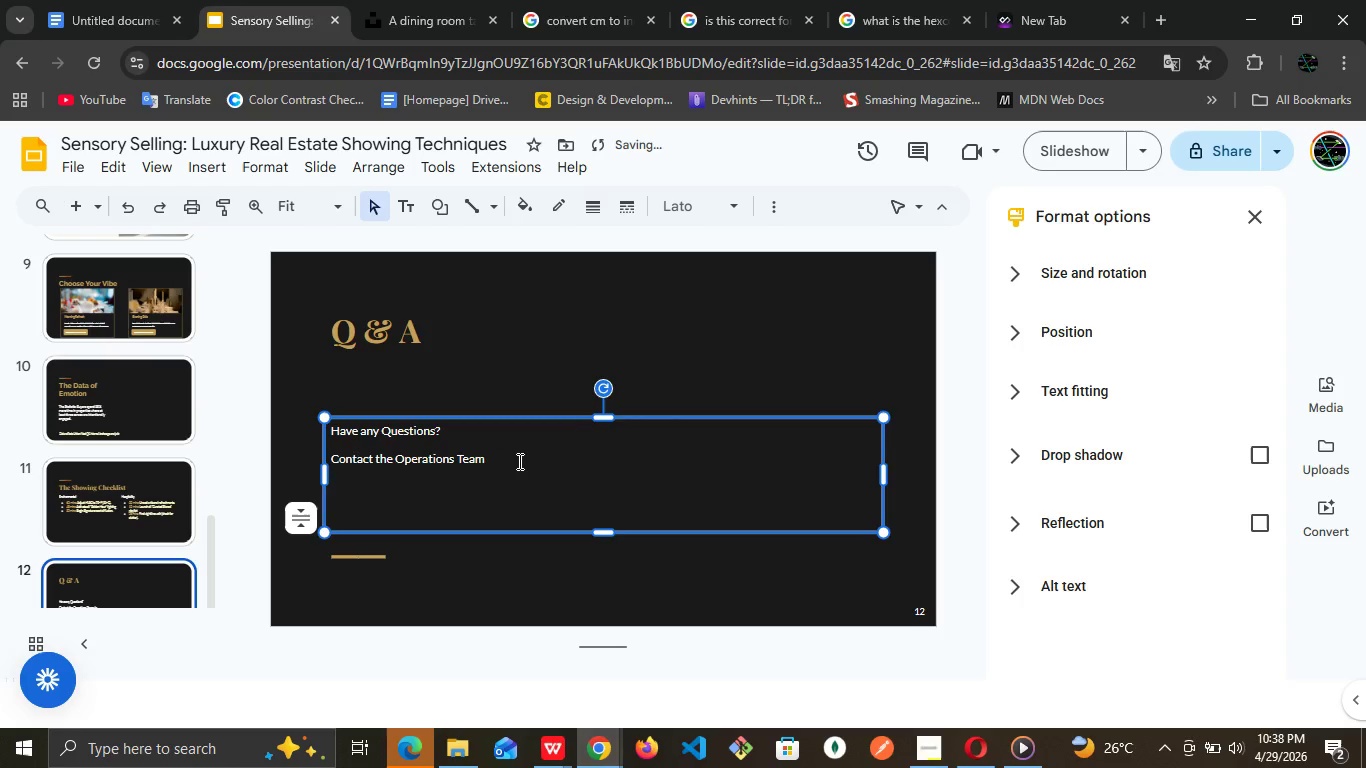 
key(Backspace)
 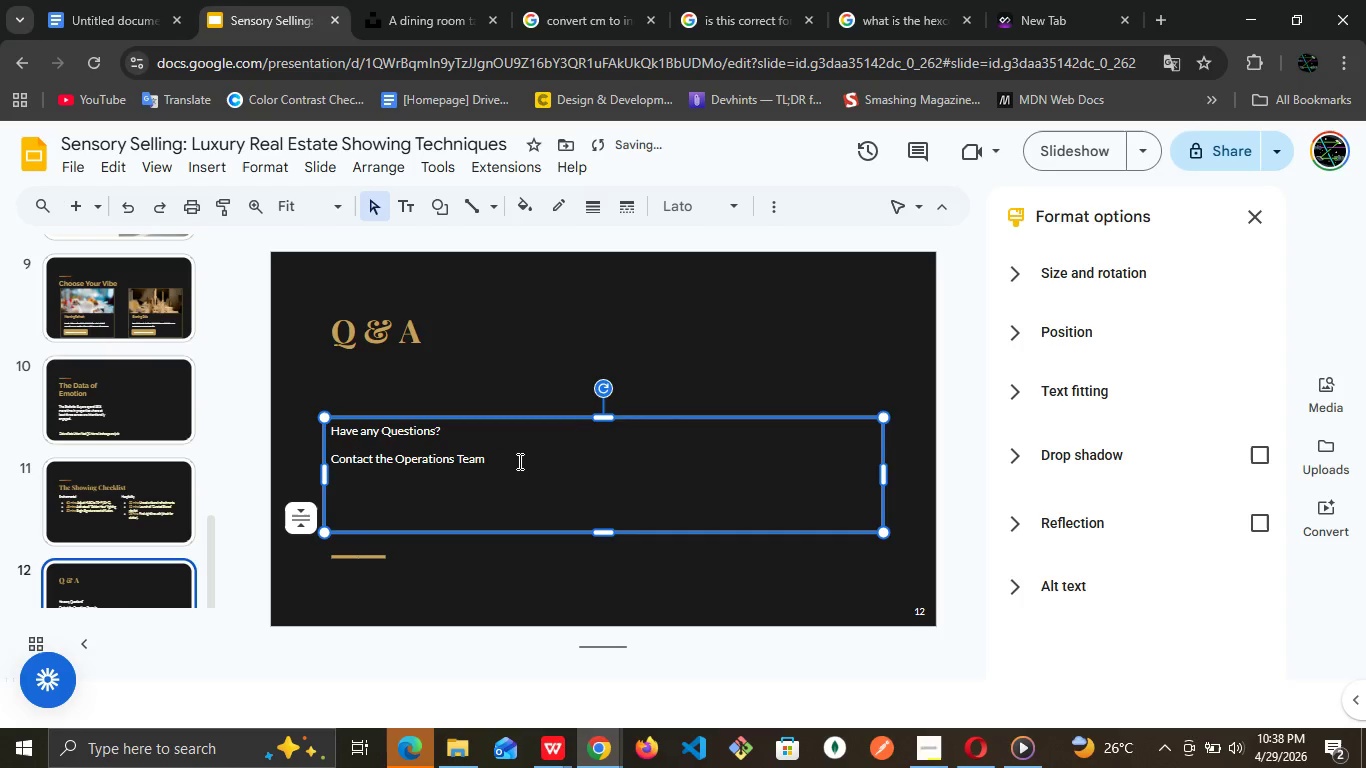 
key(Enter)
 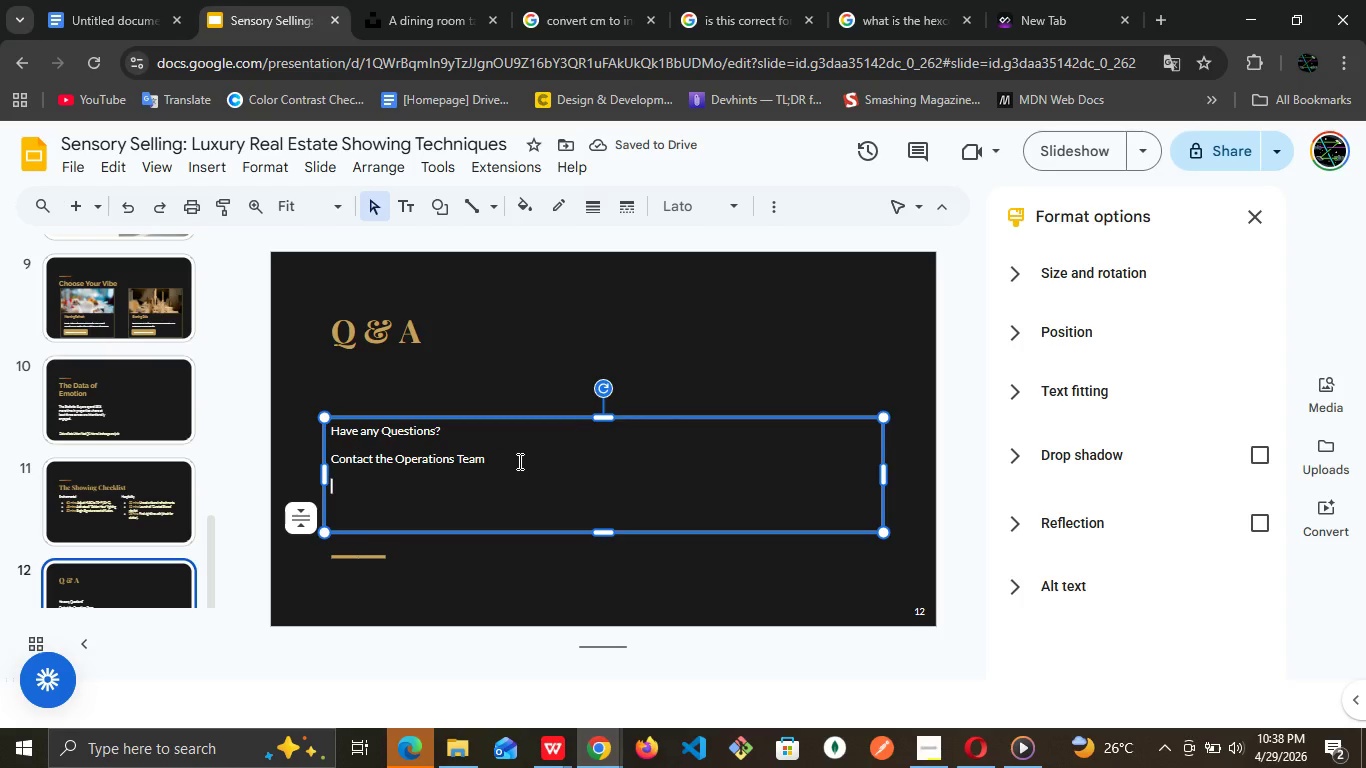 
type(training@)
 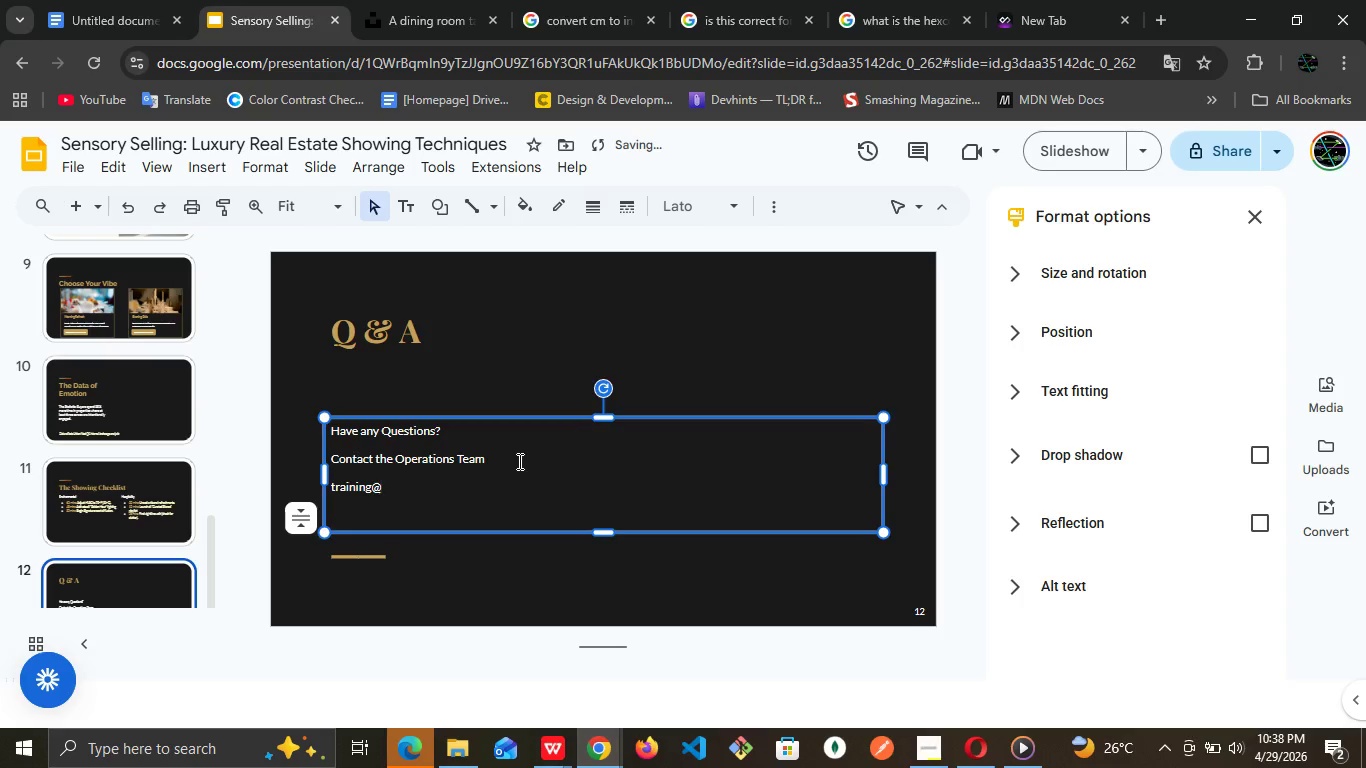 
type(urbannes)
 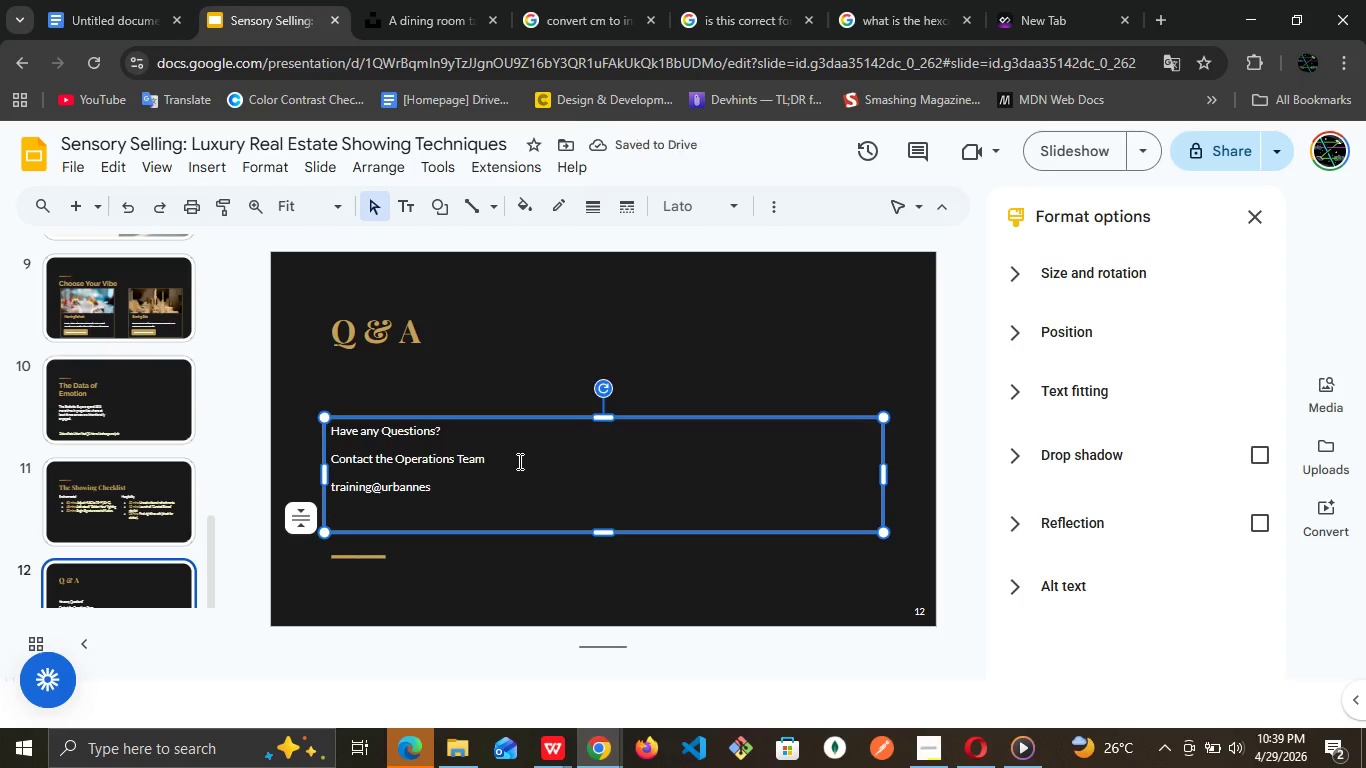 
type(trealty )
 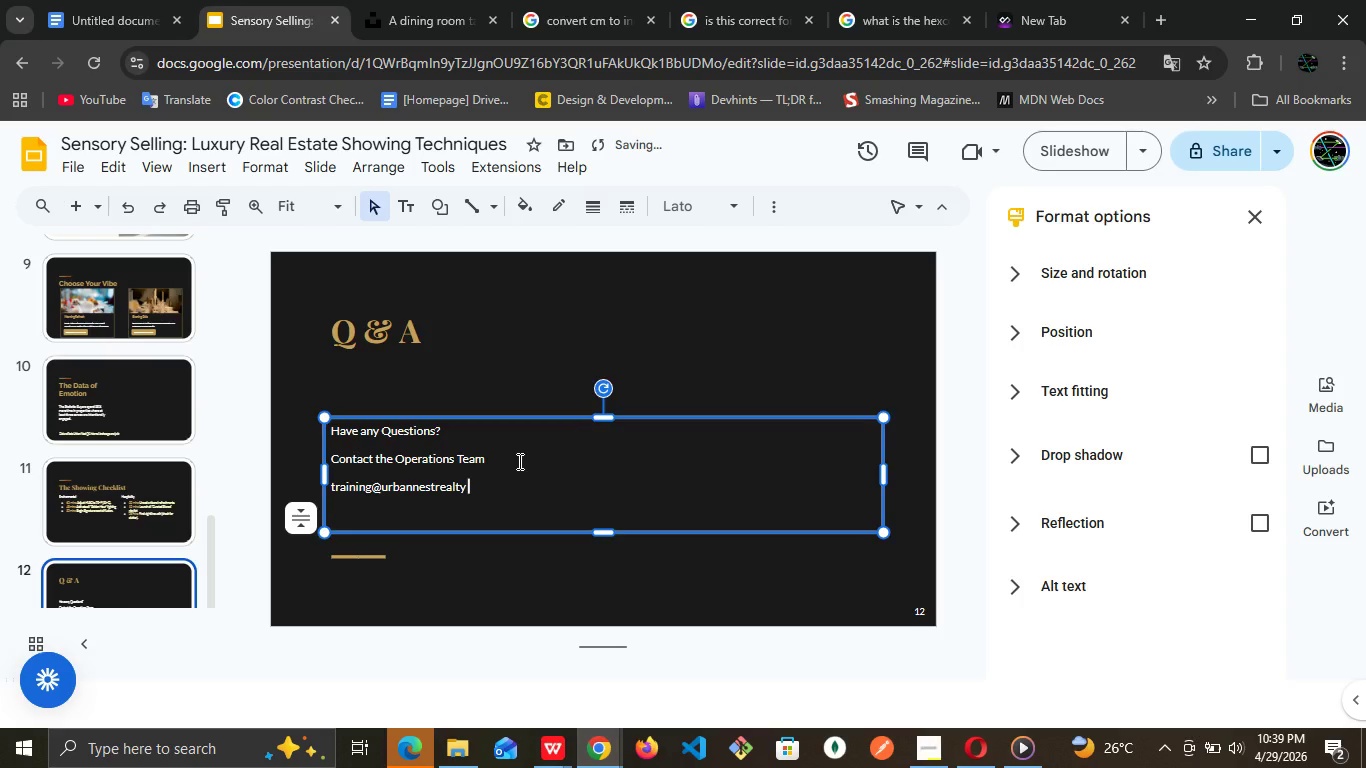 
key(Backspace)
type(.com)
key(Backspace)
key(Backspace)
key(Backspace)
key(Backspace)
type(.com )
 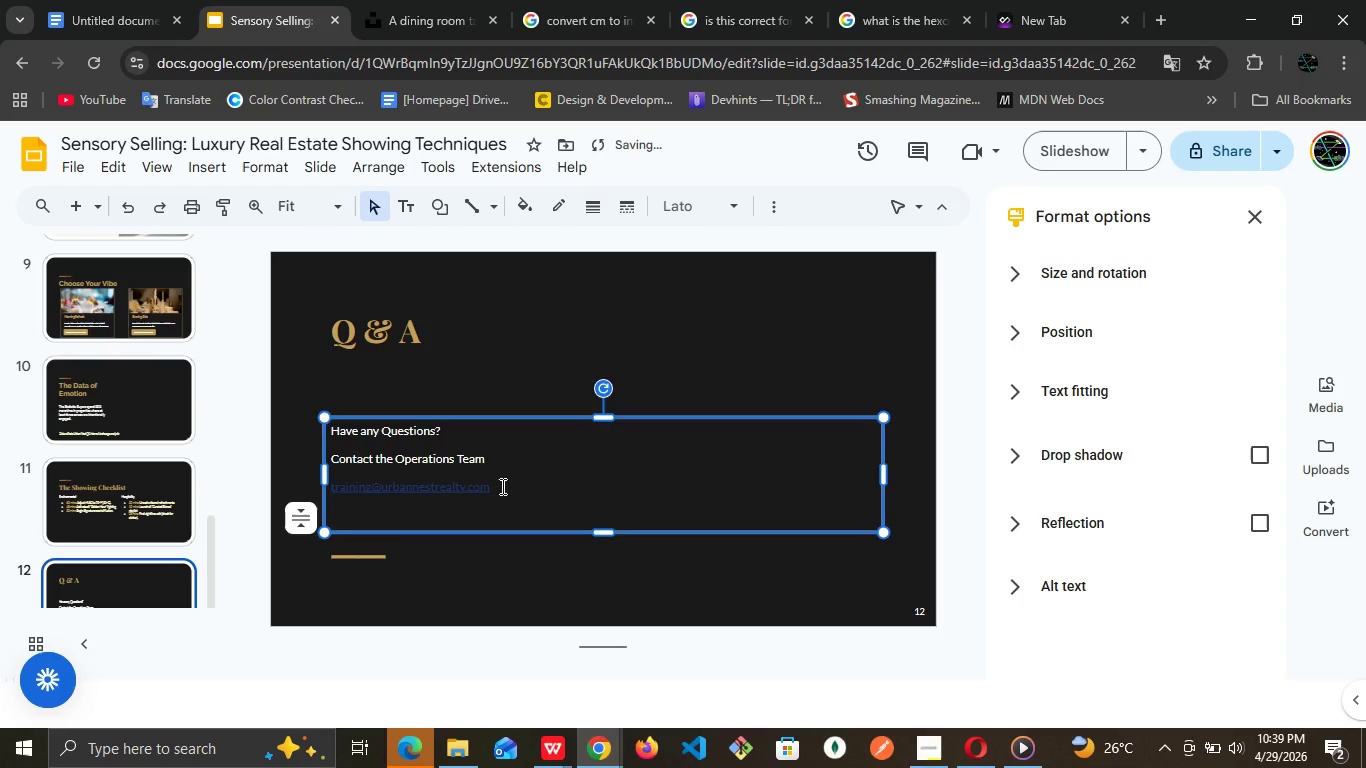 
key(Control+A)
 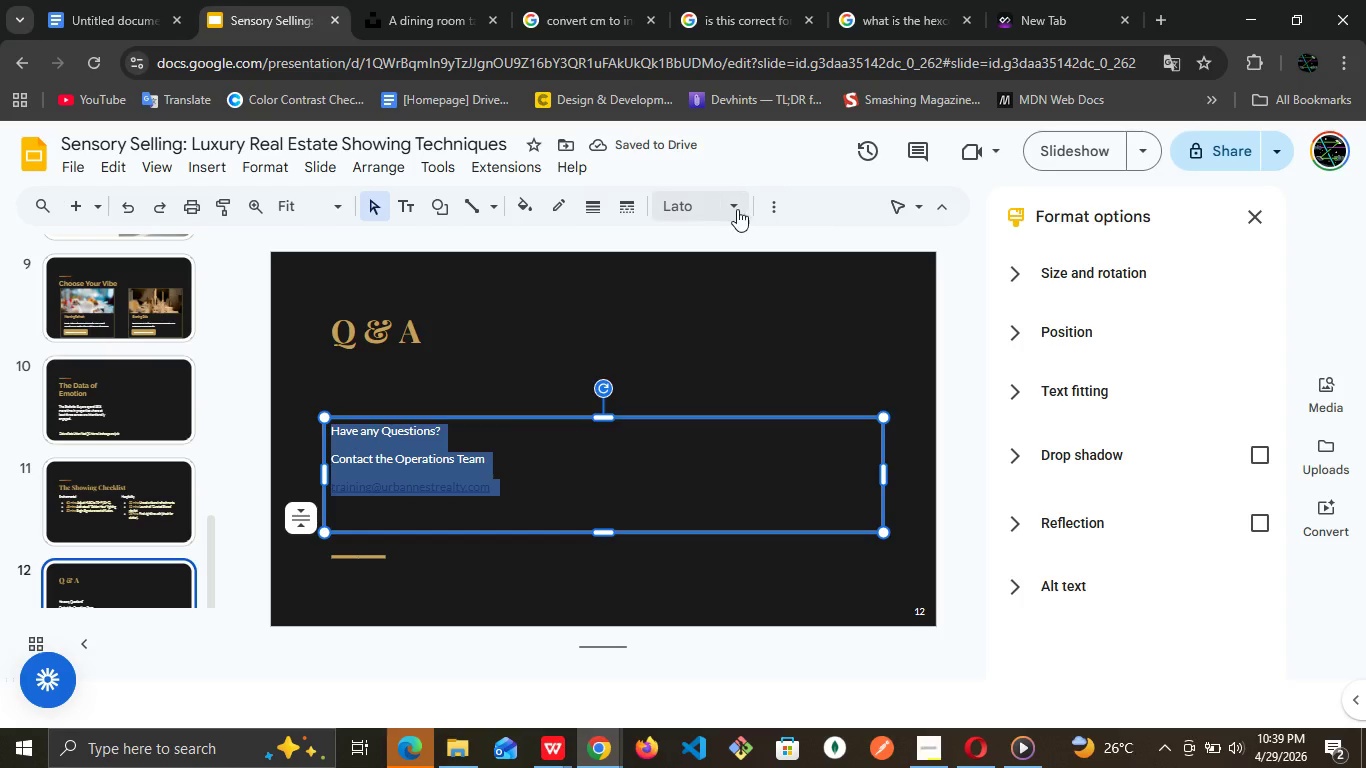 
left_click([779, 205])
 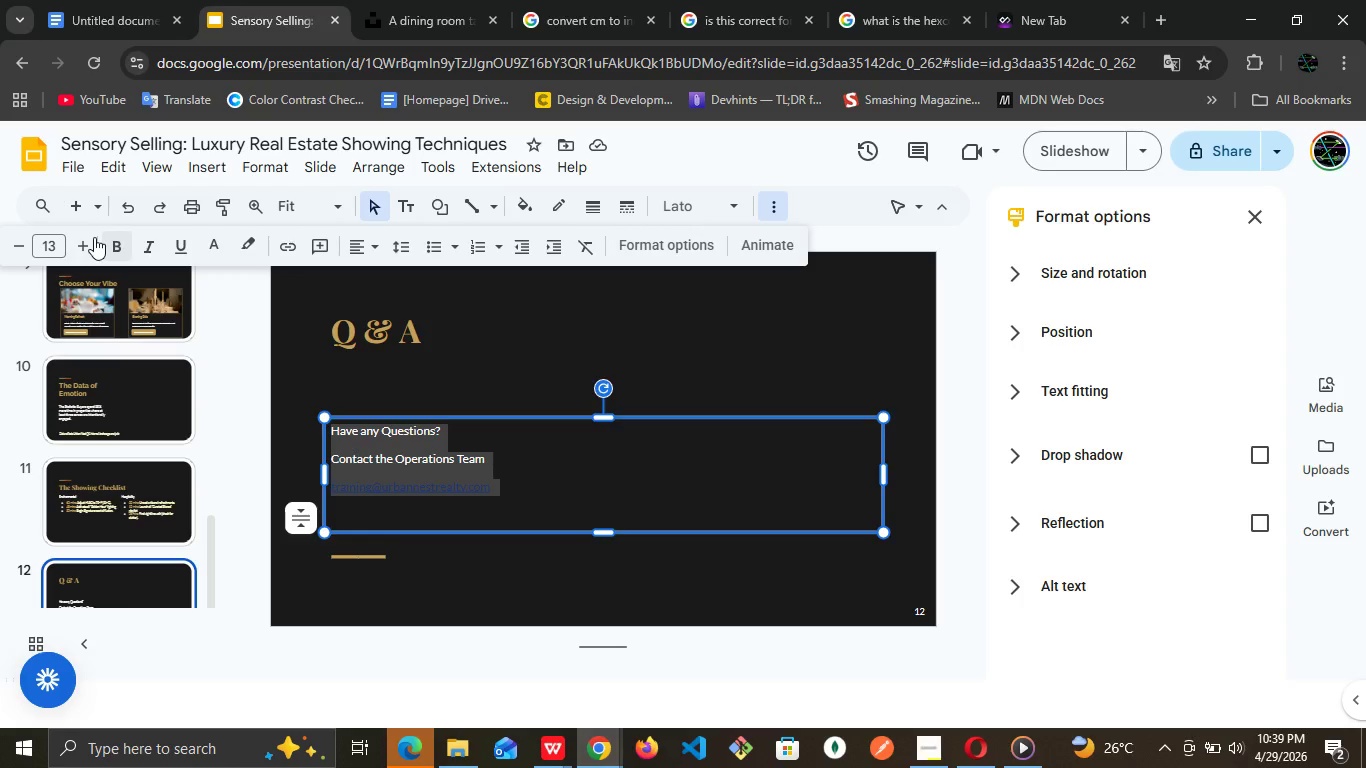 
left_click([94, 237])
 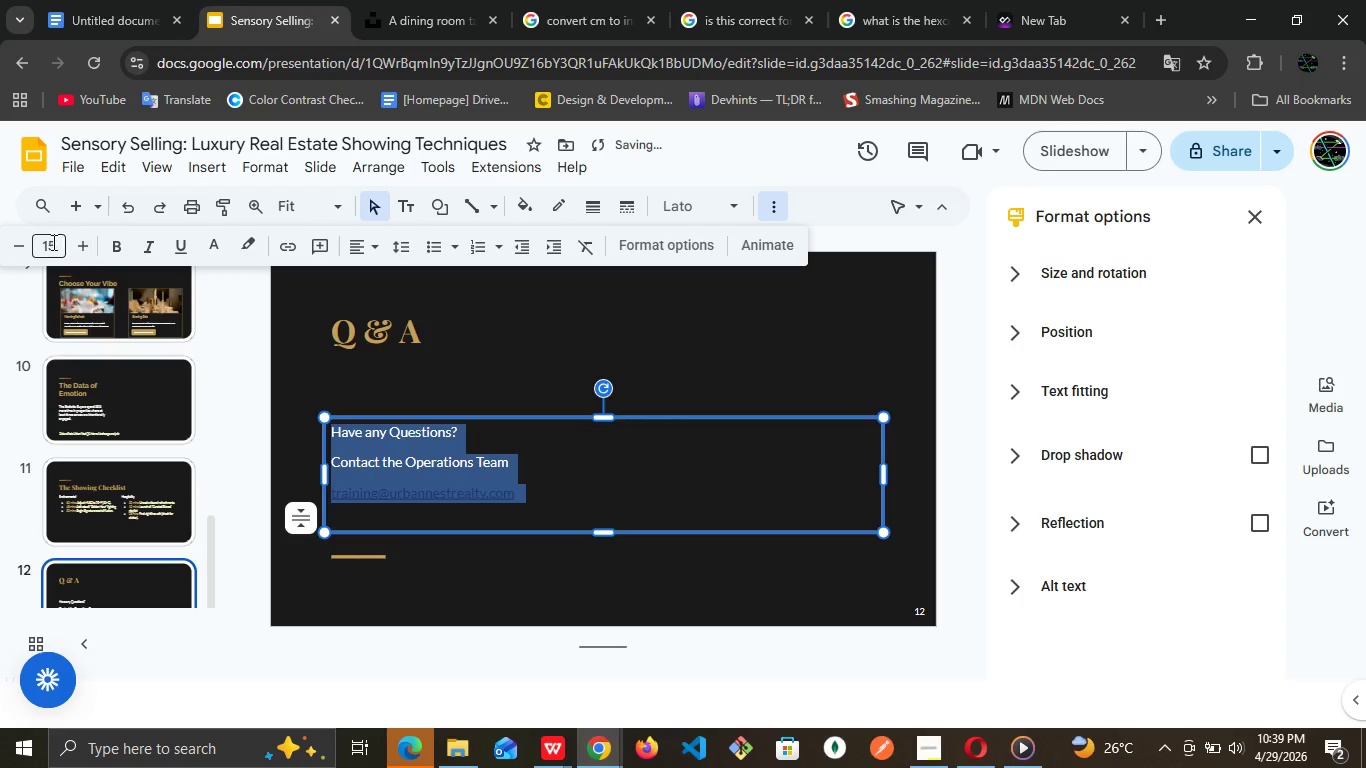 
wait(6.19)
 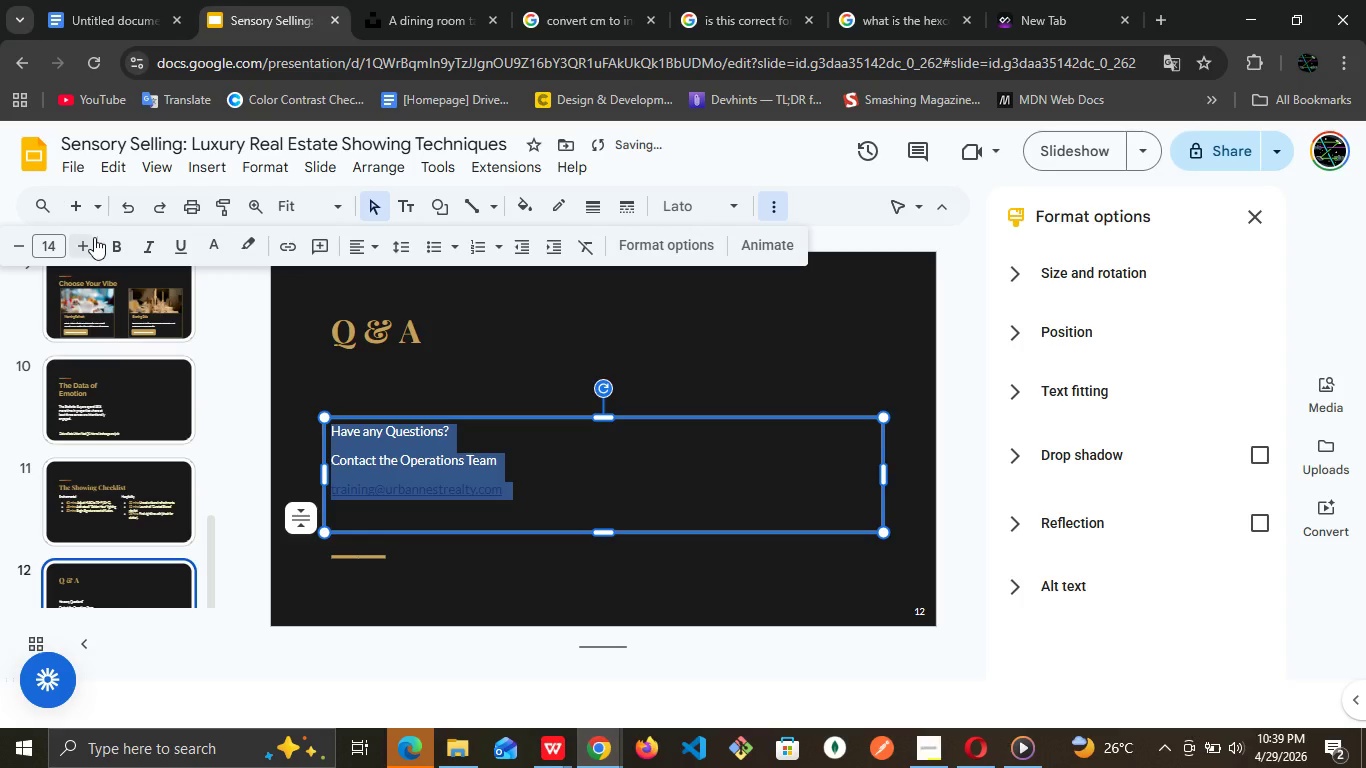 
left_click([20, 249])
 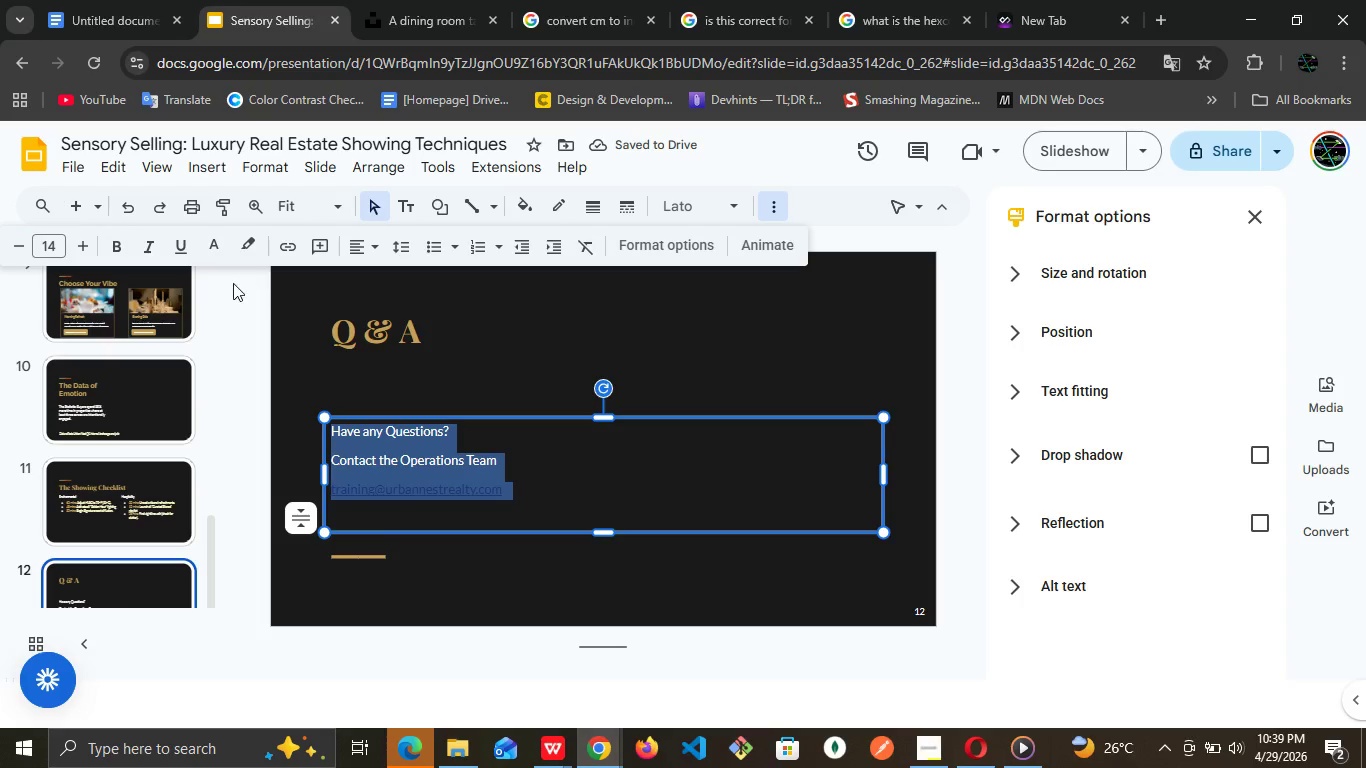 
left_click([218, 249])
 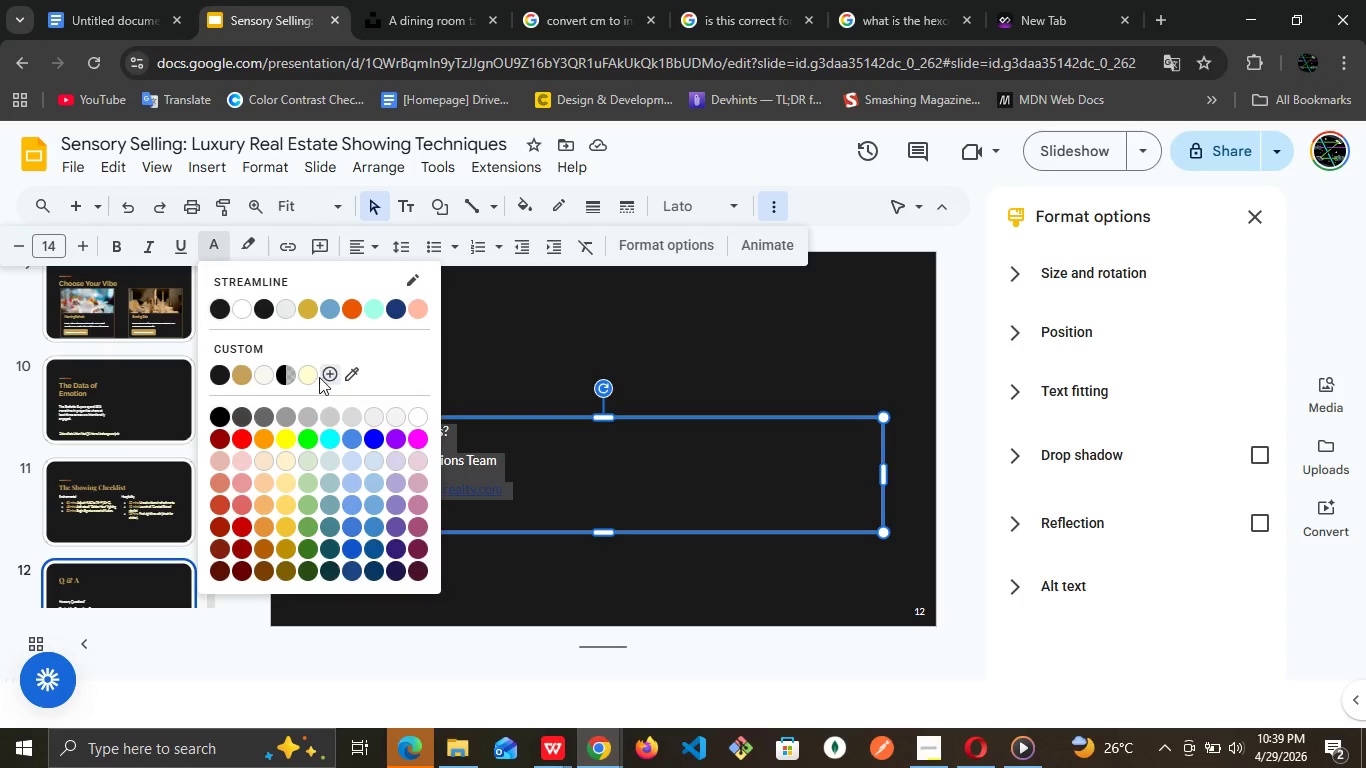 
left_click([312, 377])
 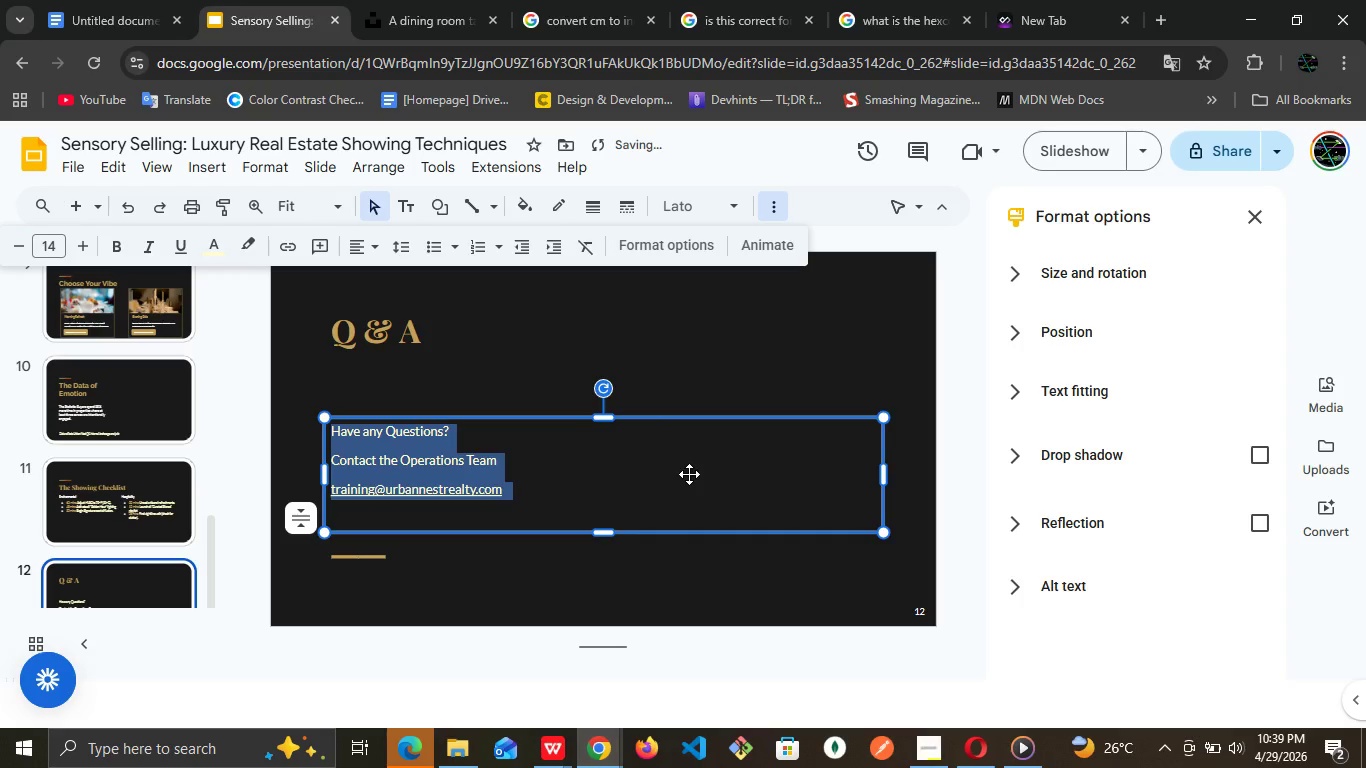 
left_click([689, 474])
 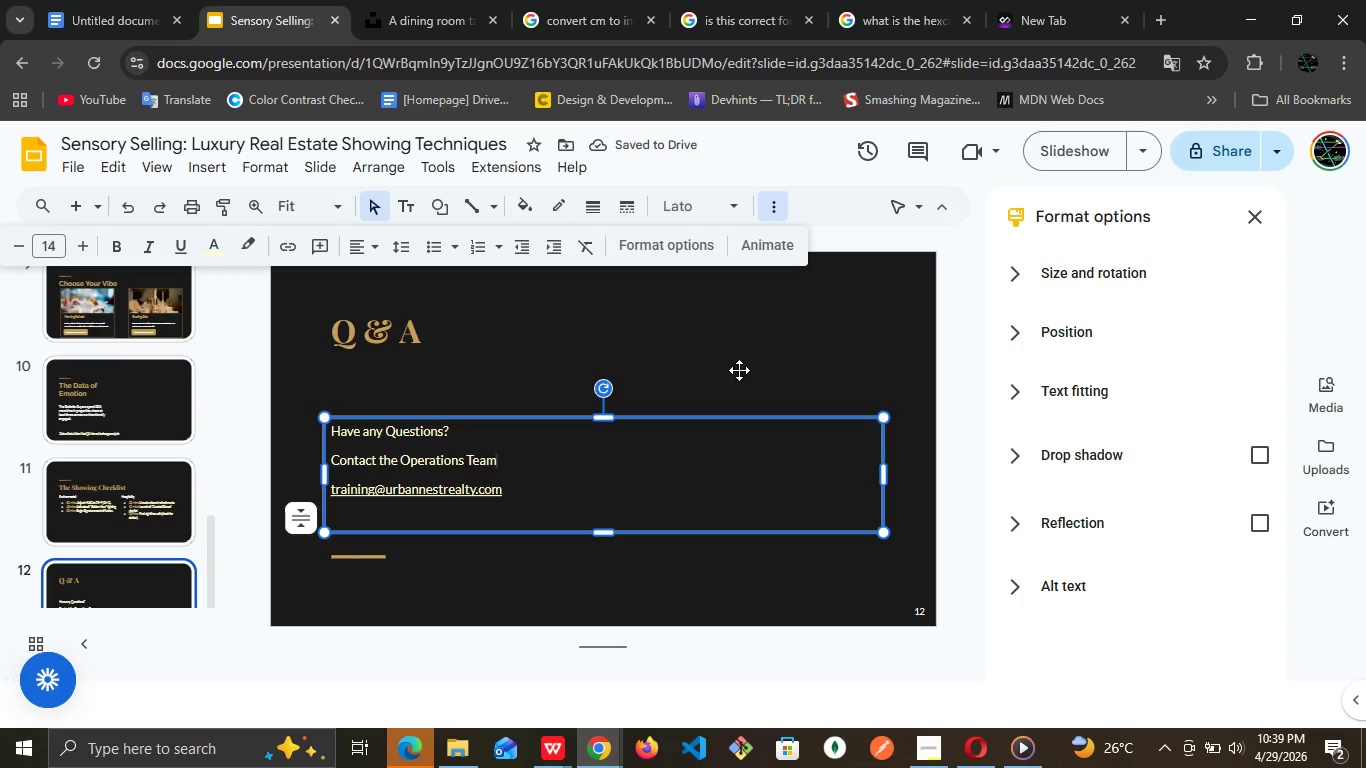 
left_click([739, 370])
 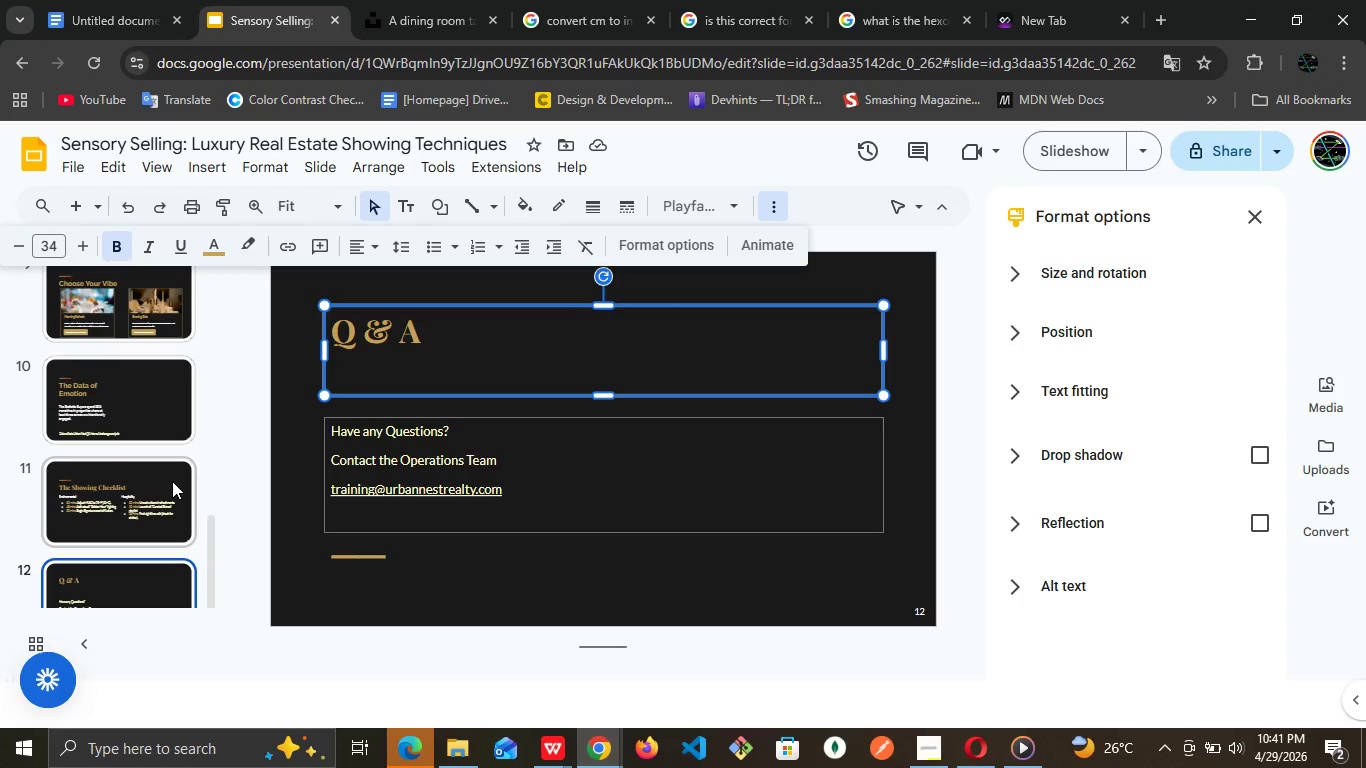 
wait(78.84)
 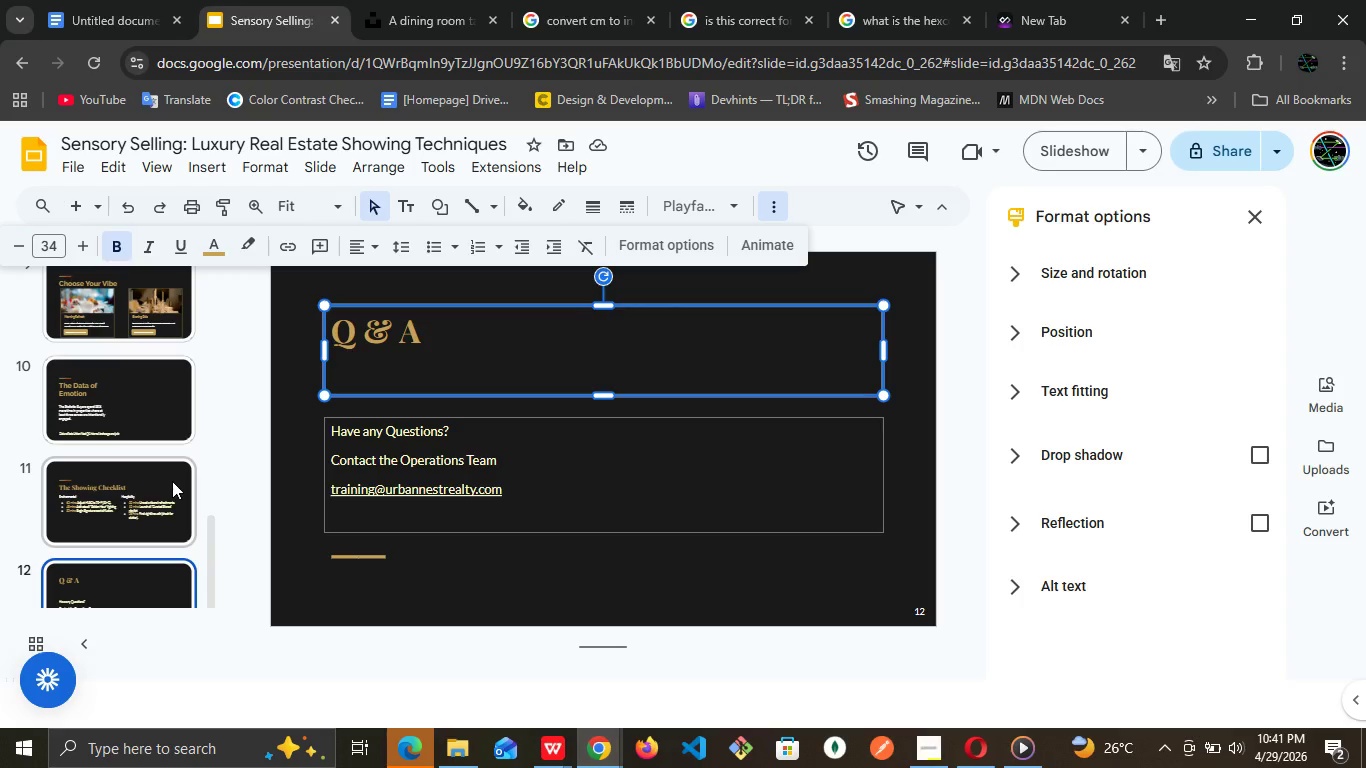 
left_click([100, 380])
 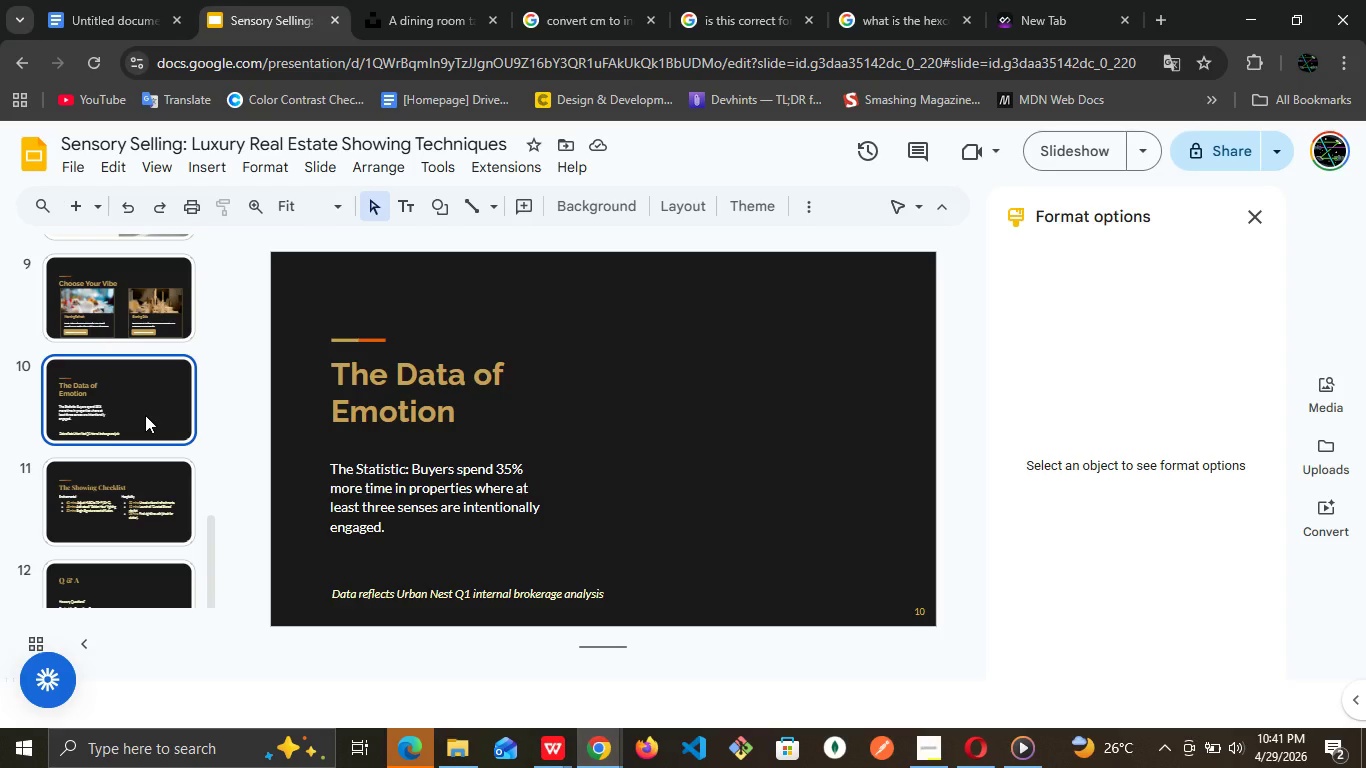 
wait(7.81)
 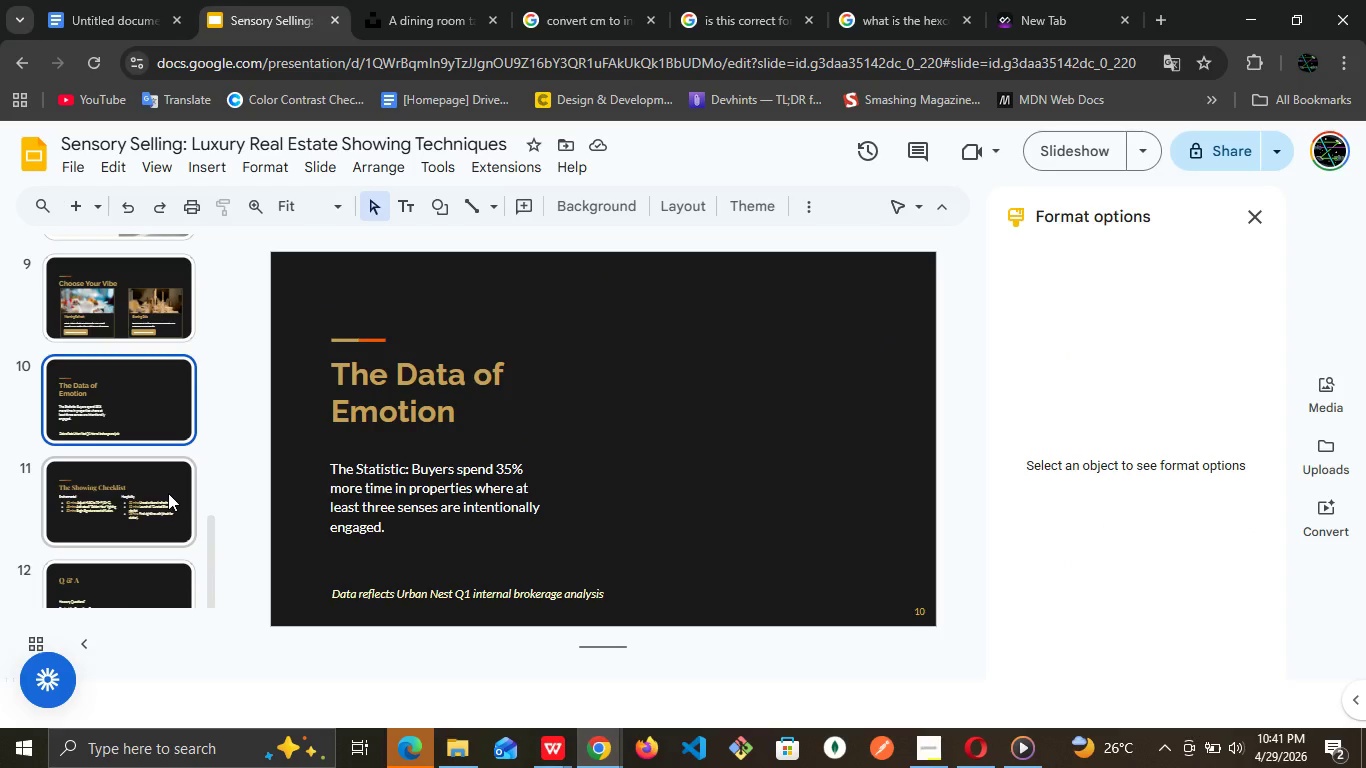 
left_click([153, 406])
 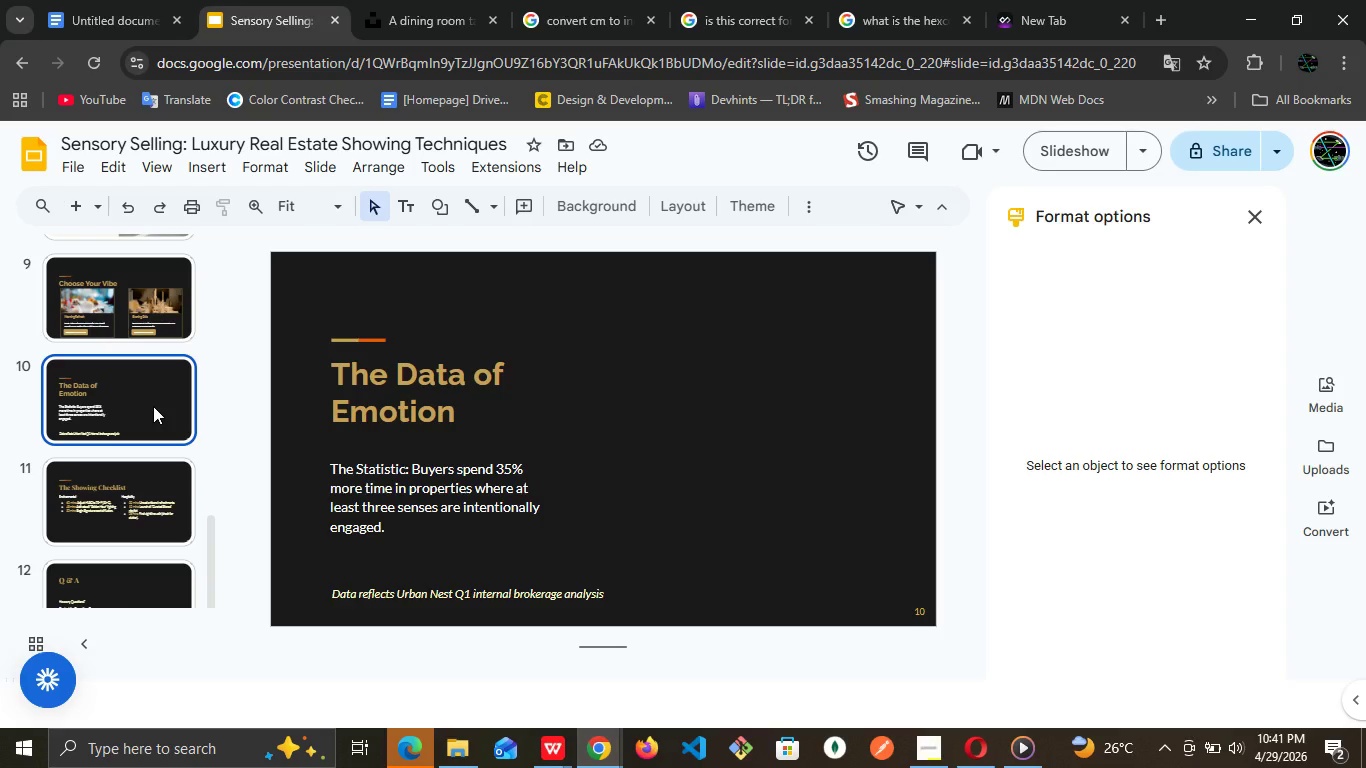 
wait(23.16)
 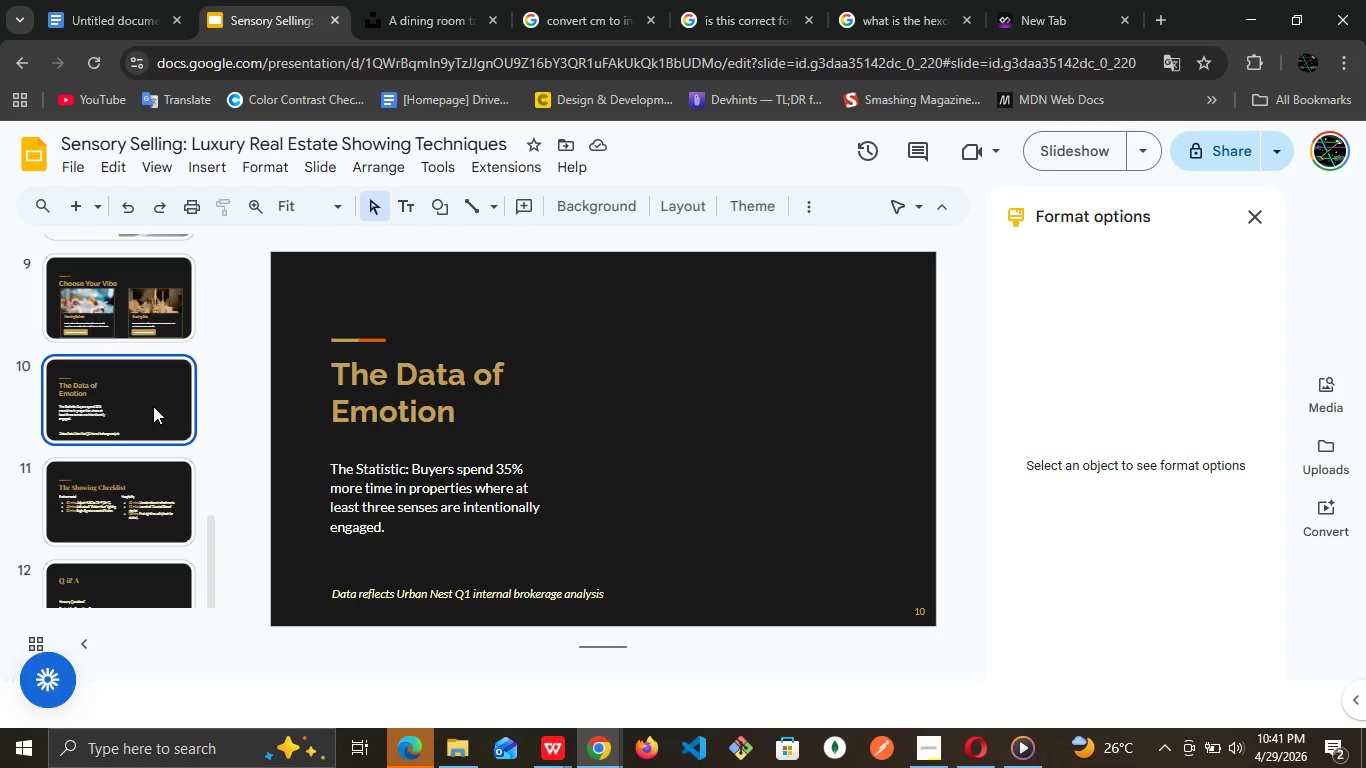 
left_click([178, 404])
 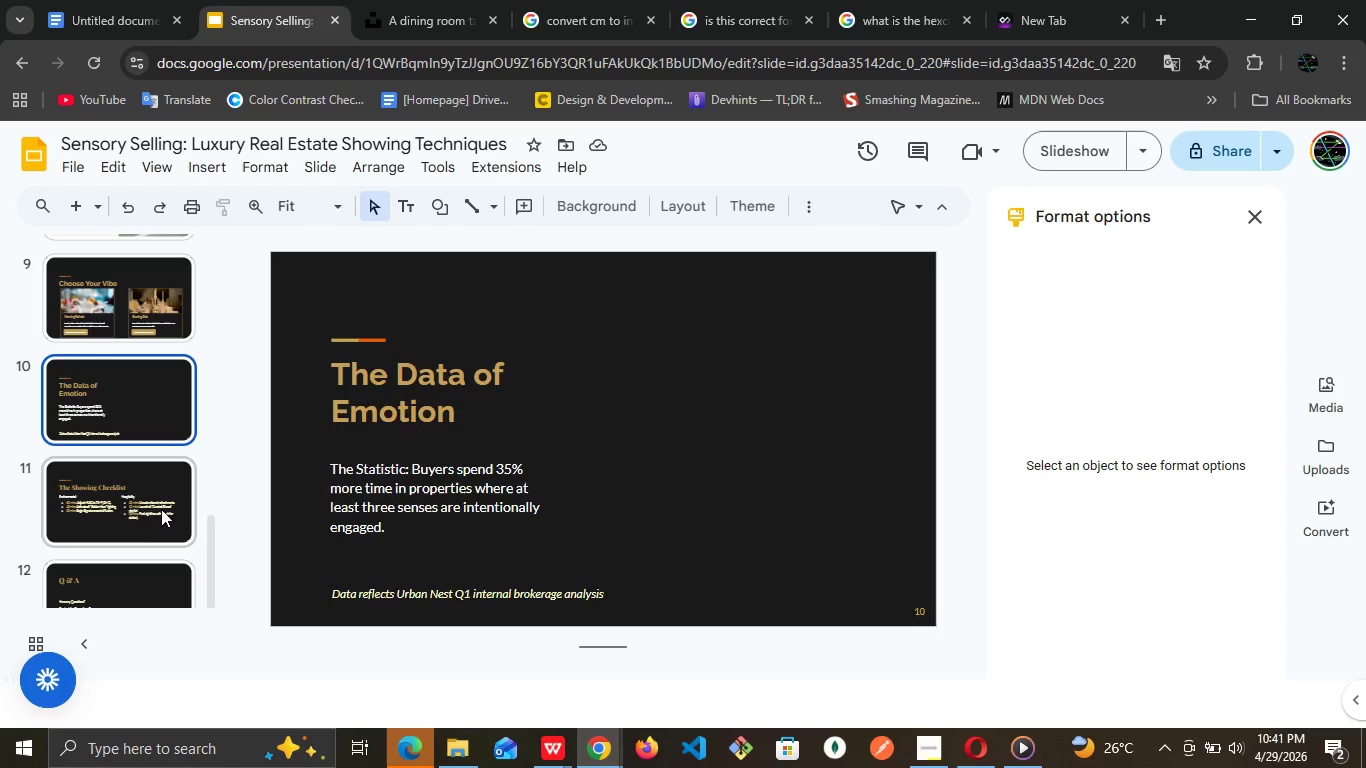 
left_click([162, 507])
 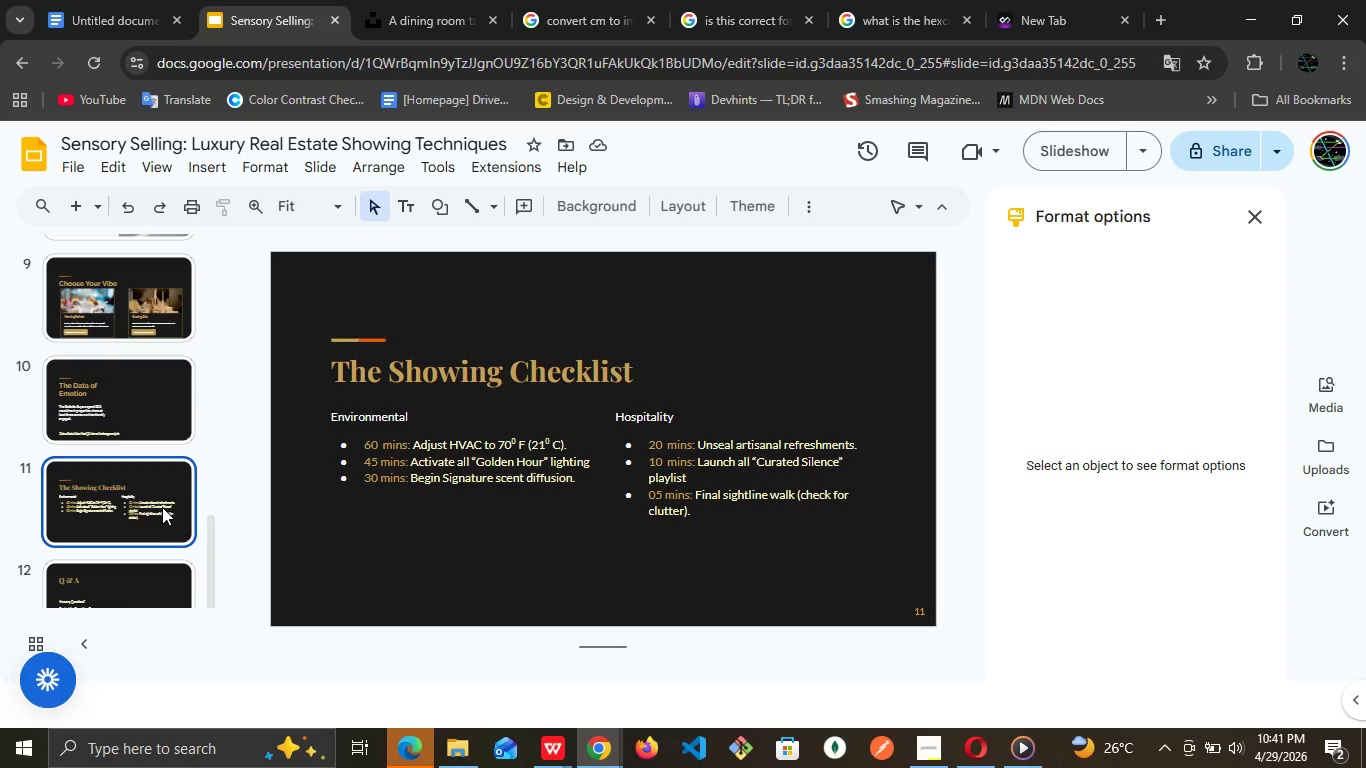 
scroll: coordinate [162, 507], scroll_direction: down, amount: 1.0
 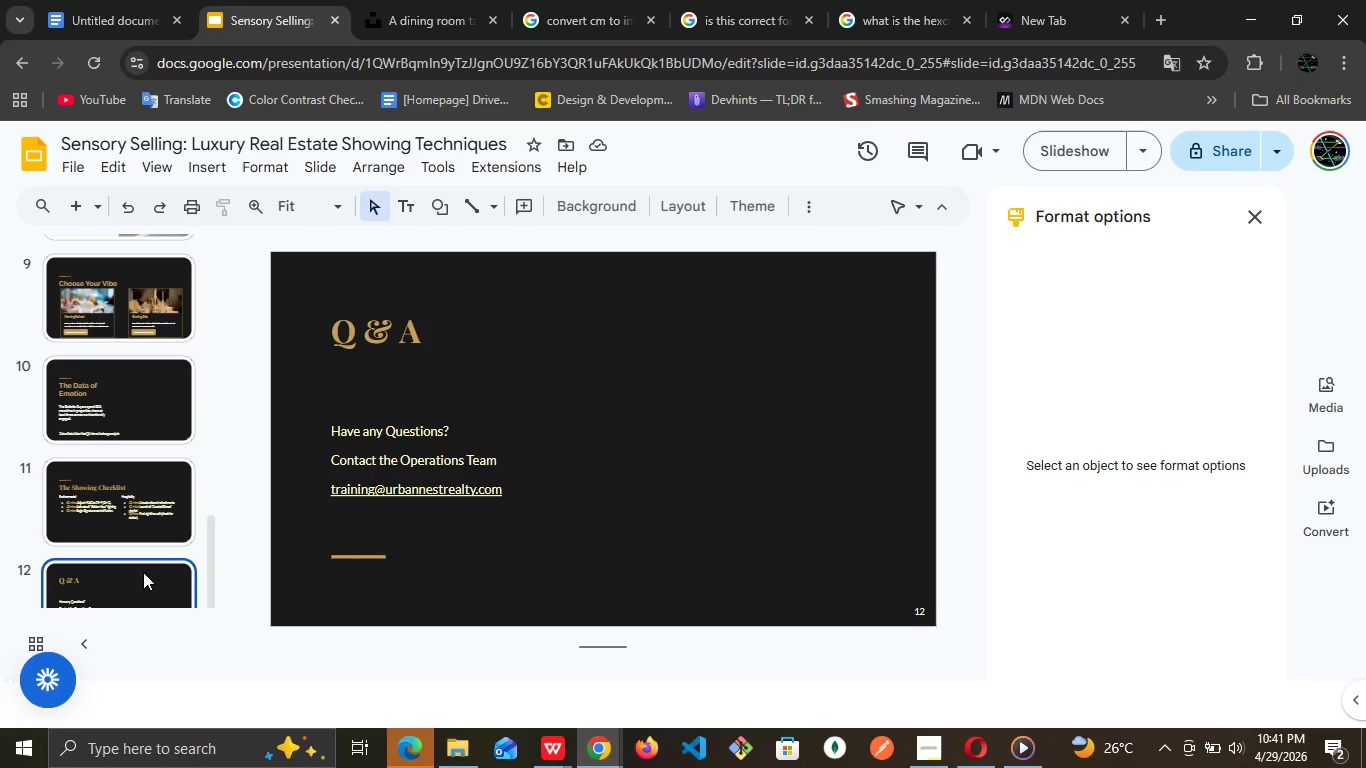 
left_click([143, 572])
 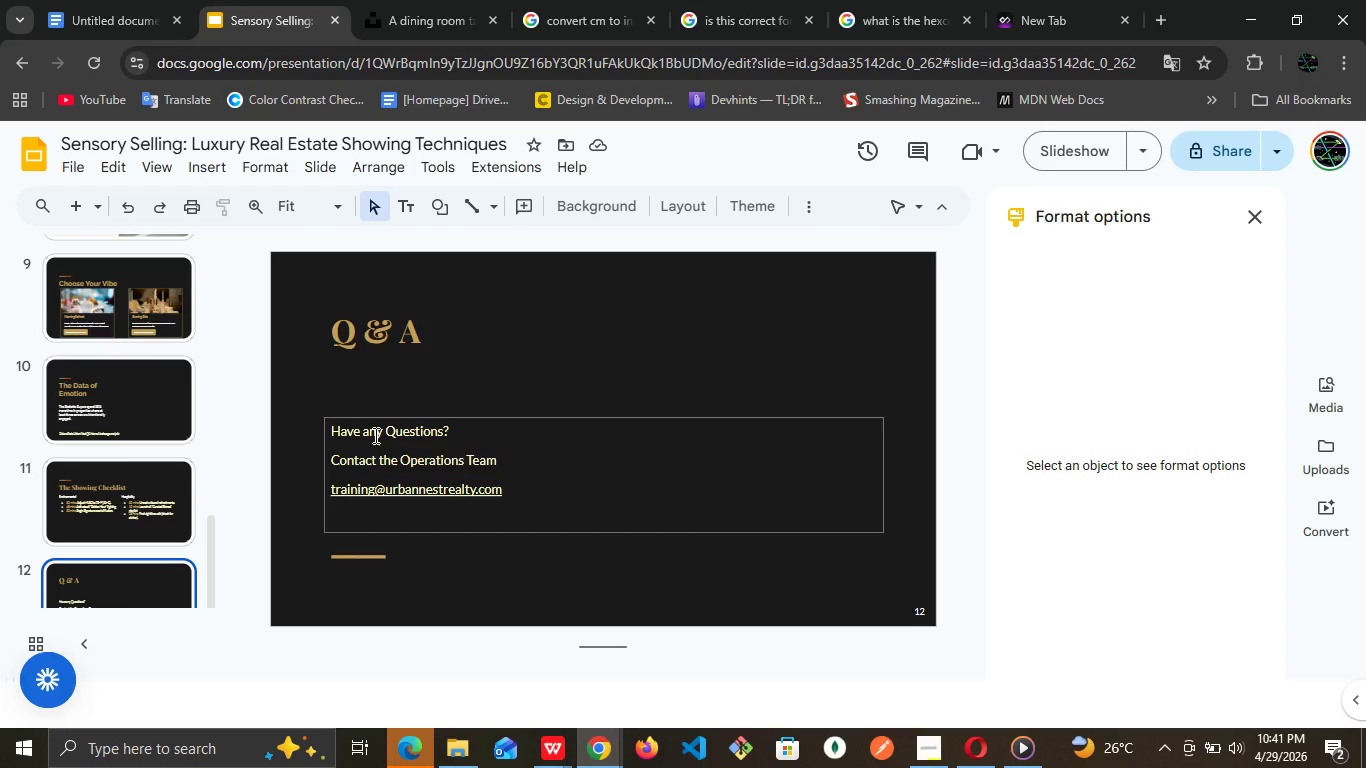 
left_click([374, 434])
 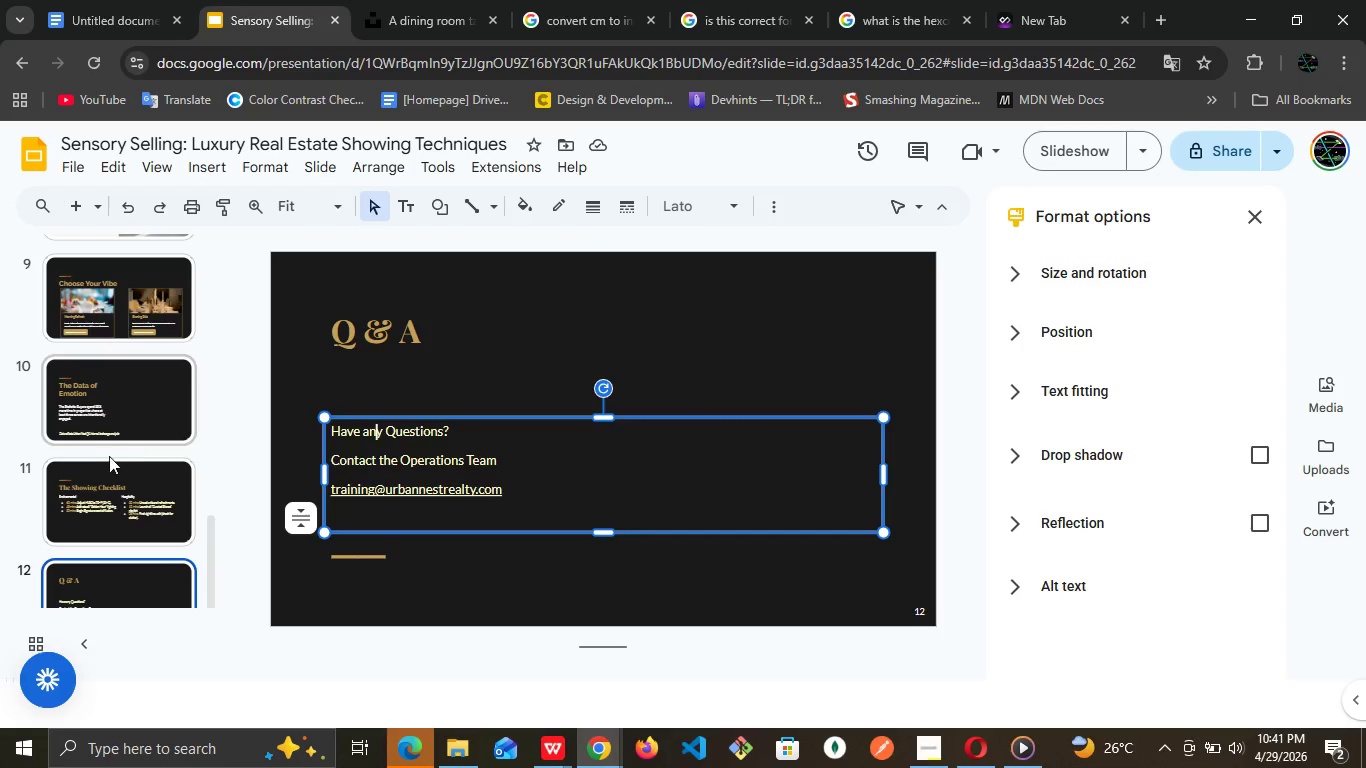 
left_click([129, 397])
 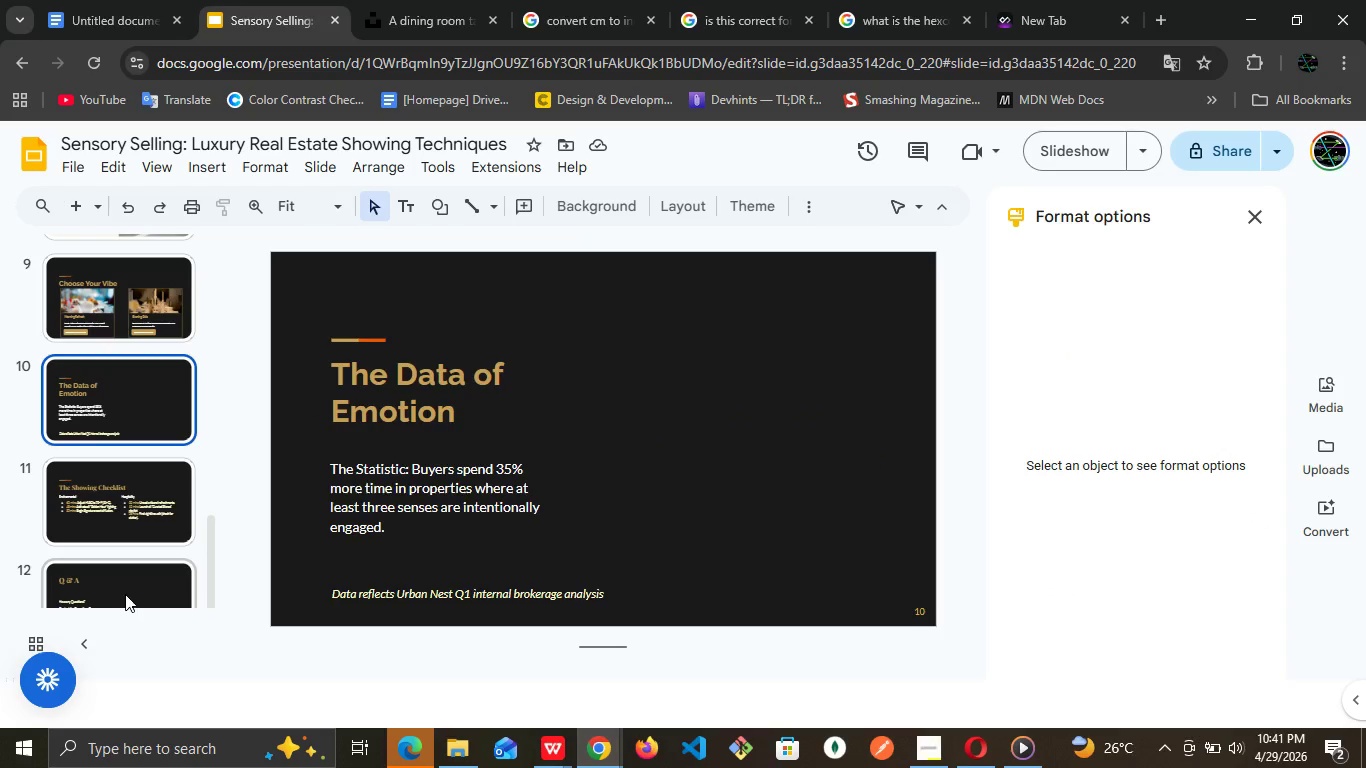 
left_click([125, 594])
 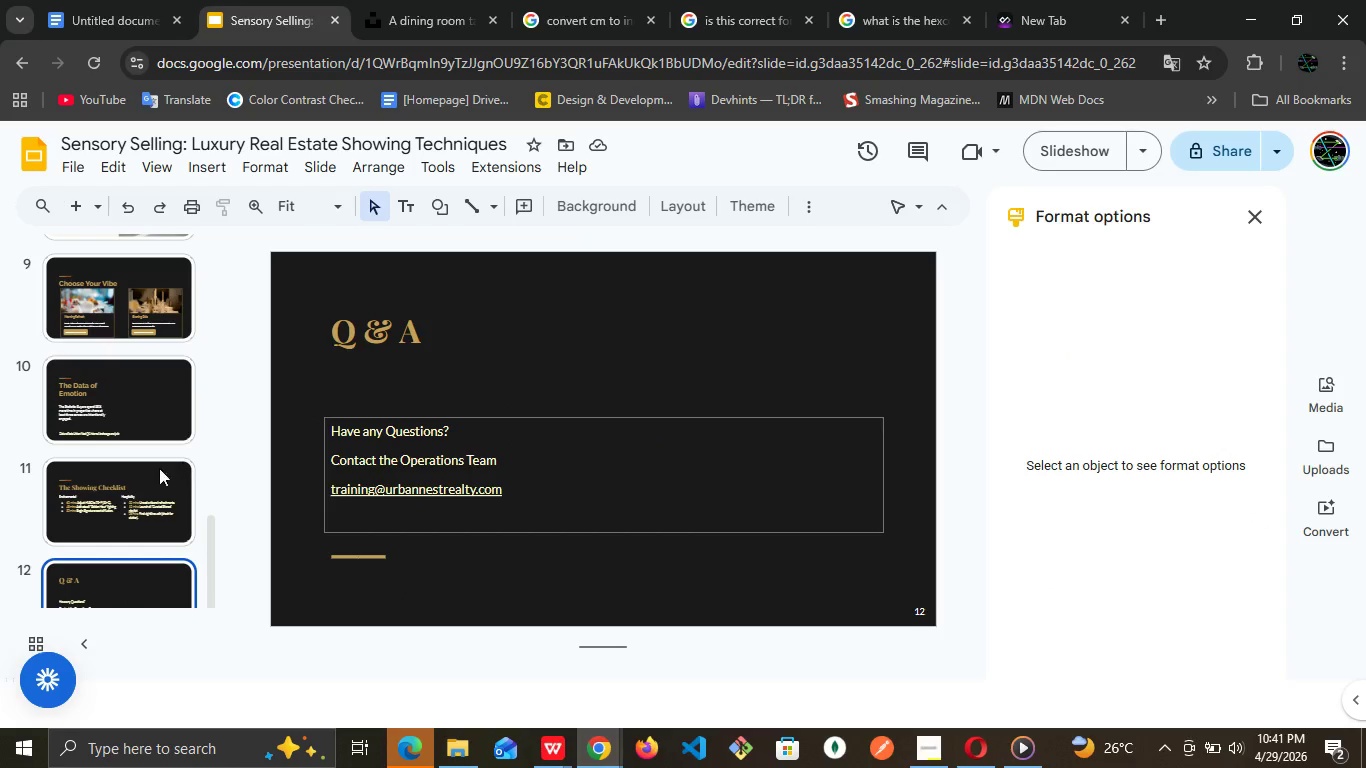 
left_click([138, 472])
 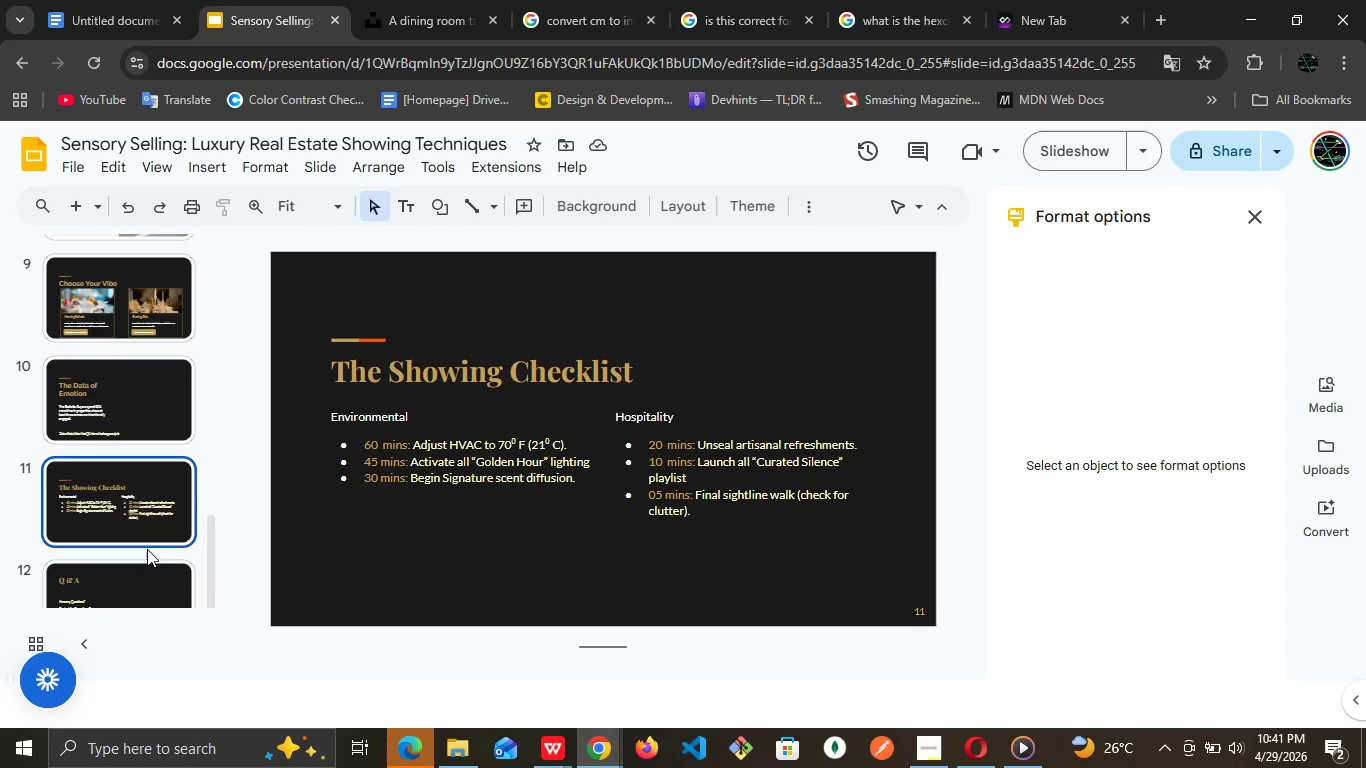 
left_click([145, 571])
 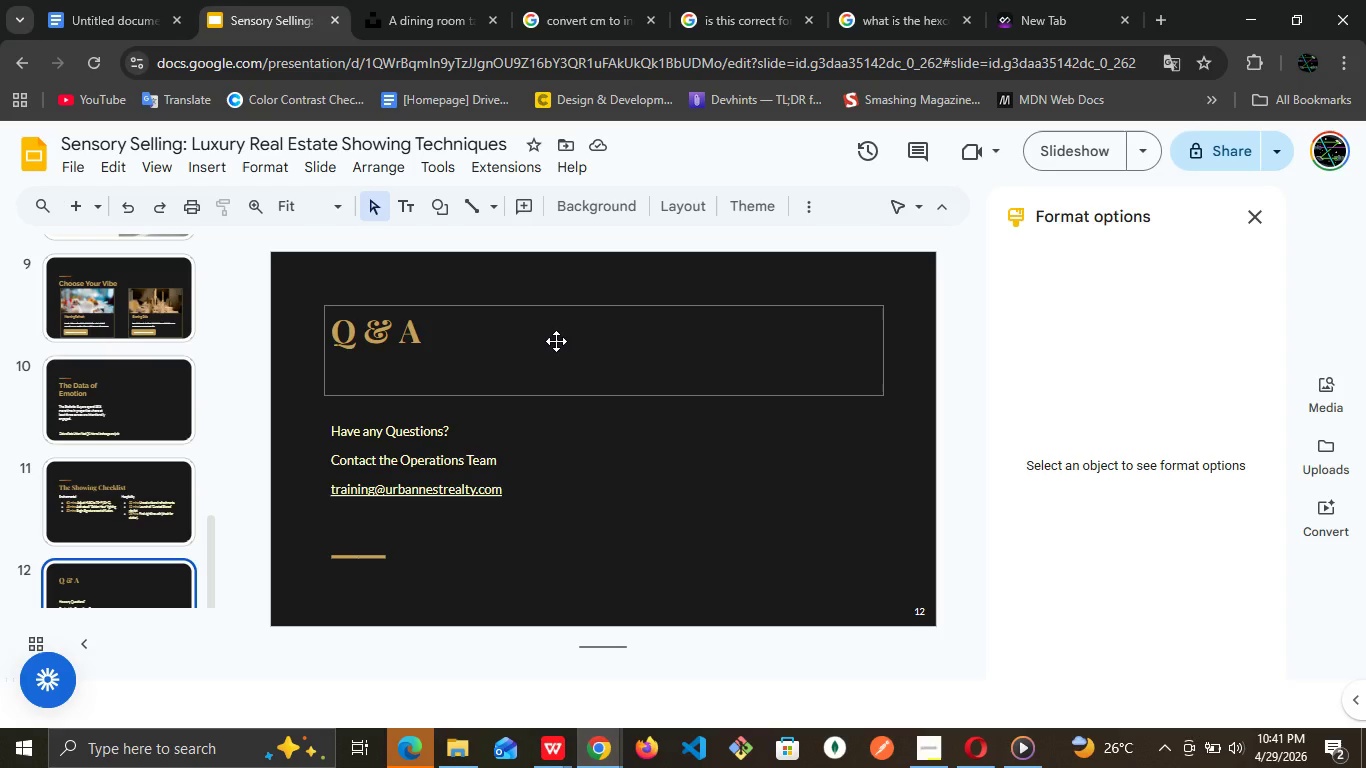 
wait(9.64)
 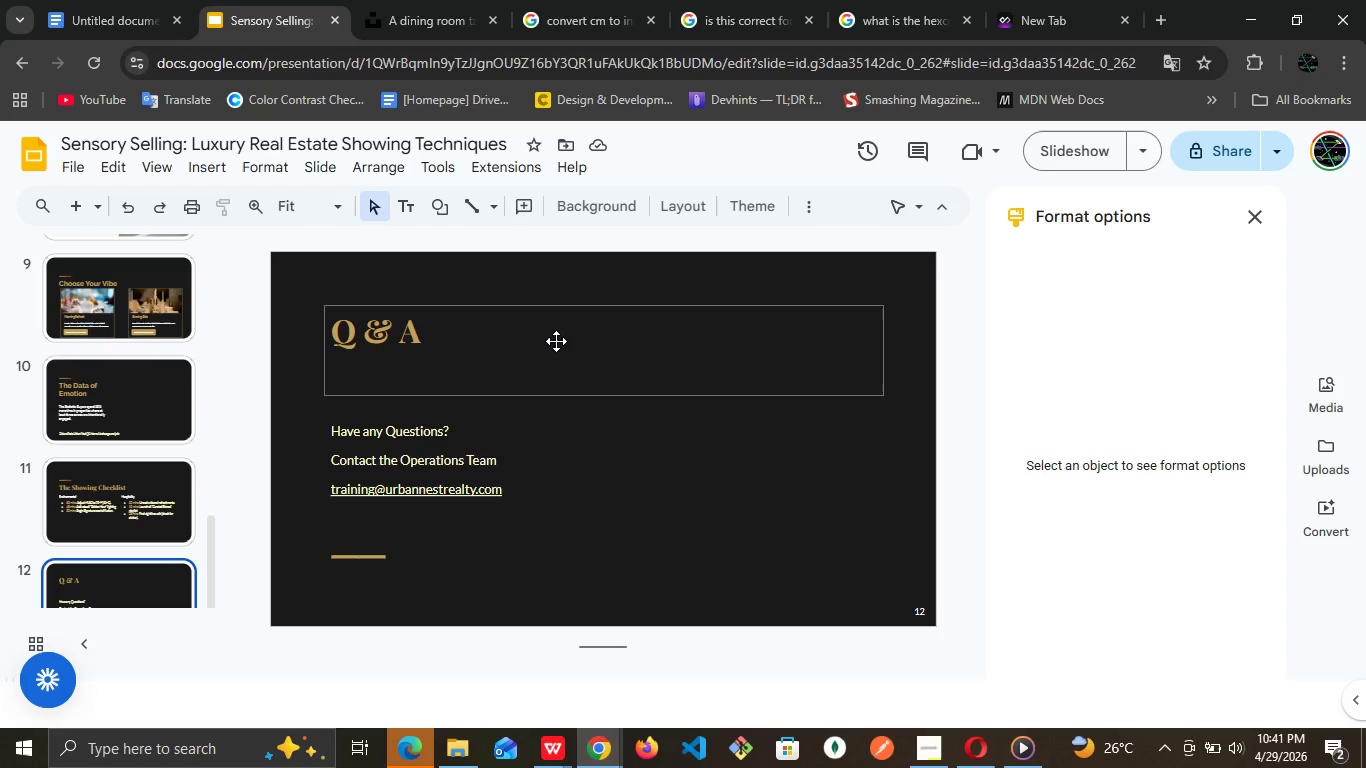 
left_click([92, 302])
 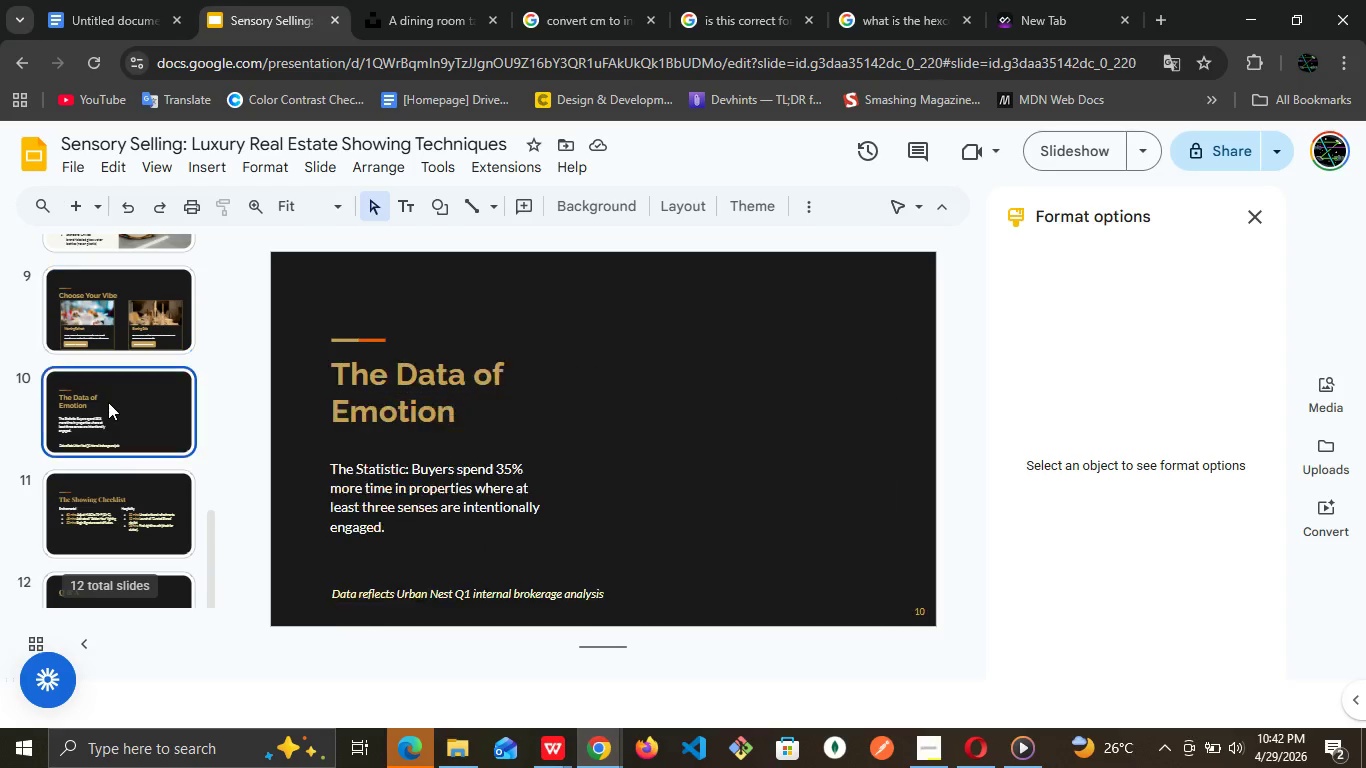 
left_click([108, 402])
 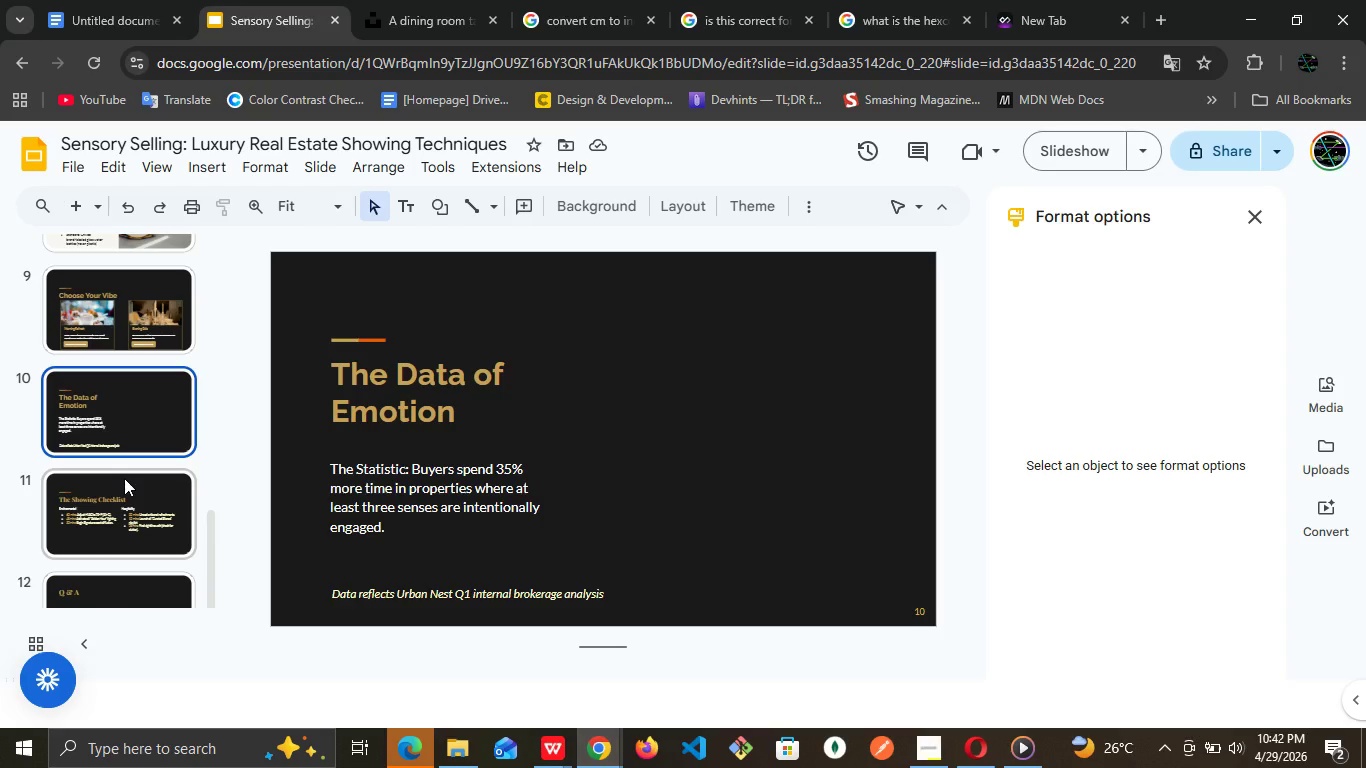 
wait(16.48)
 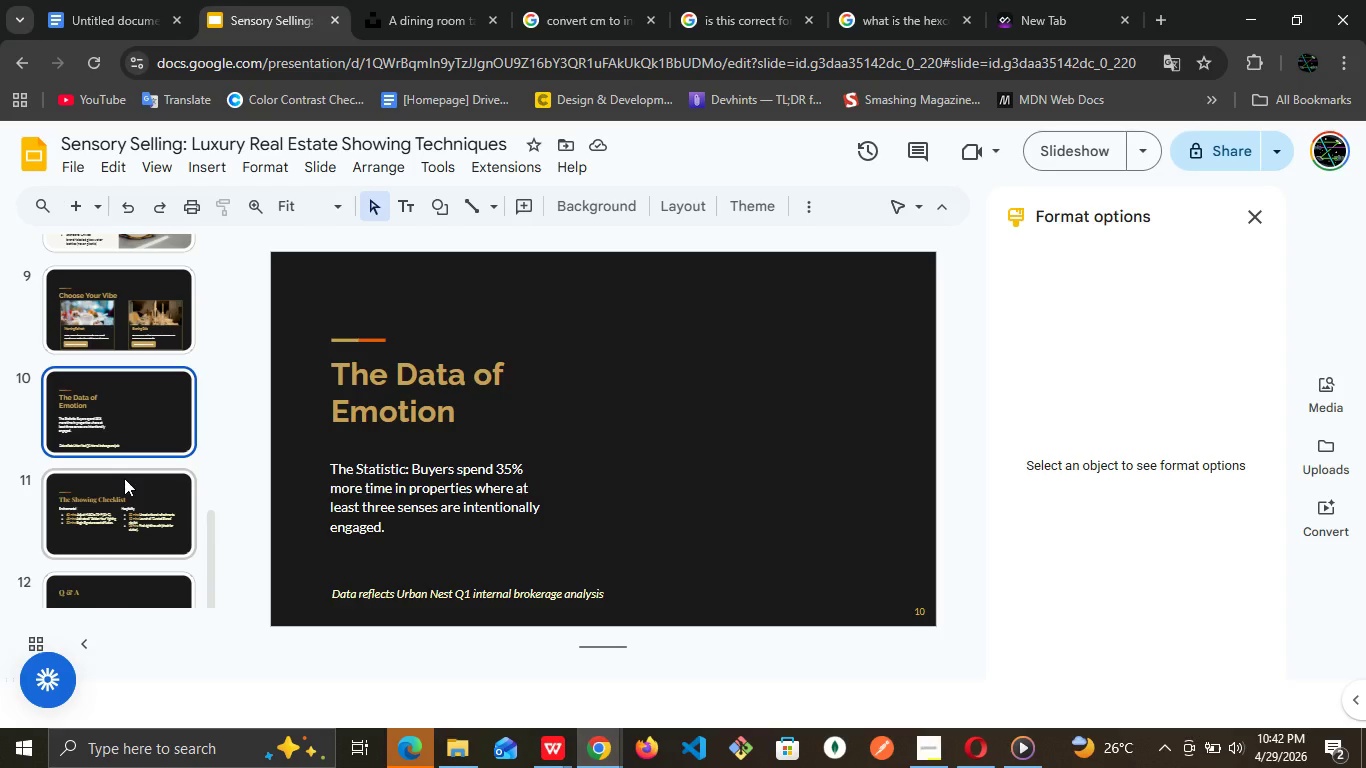 
left_click([126, 404])
 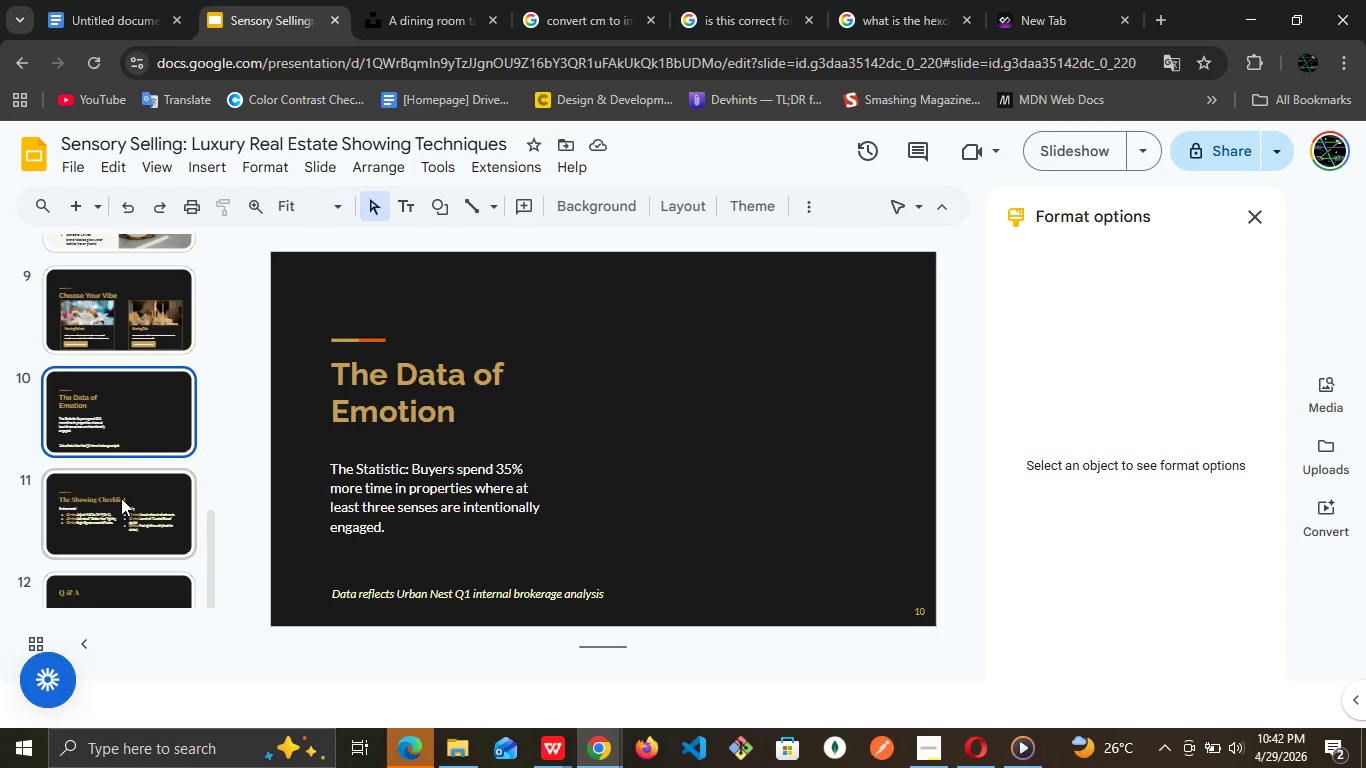 
left_click([121, 498])
 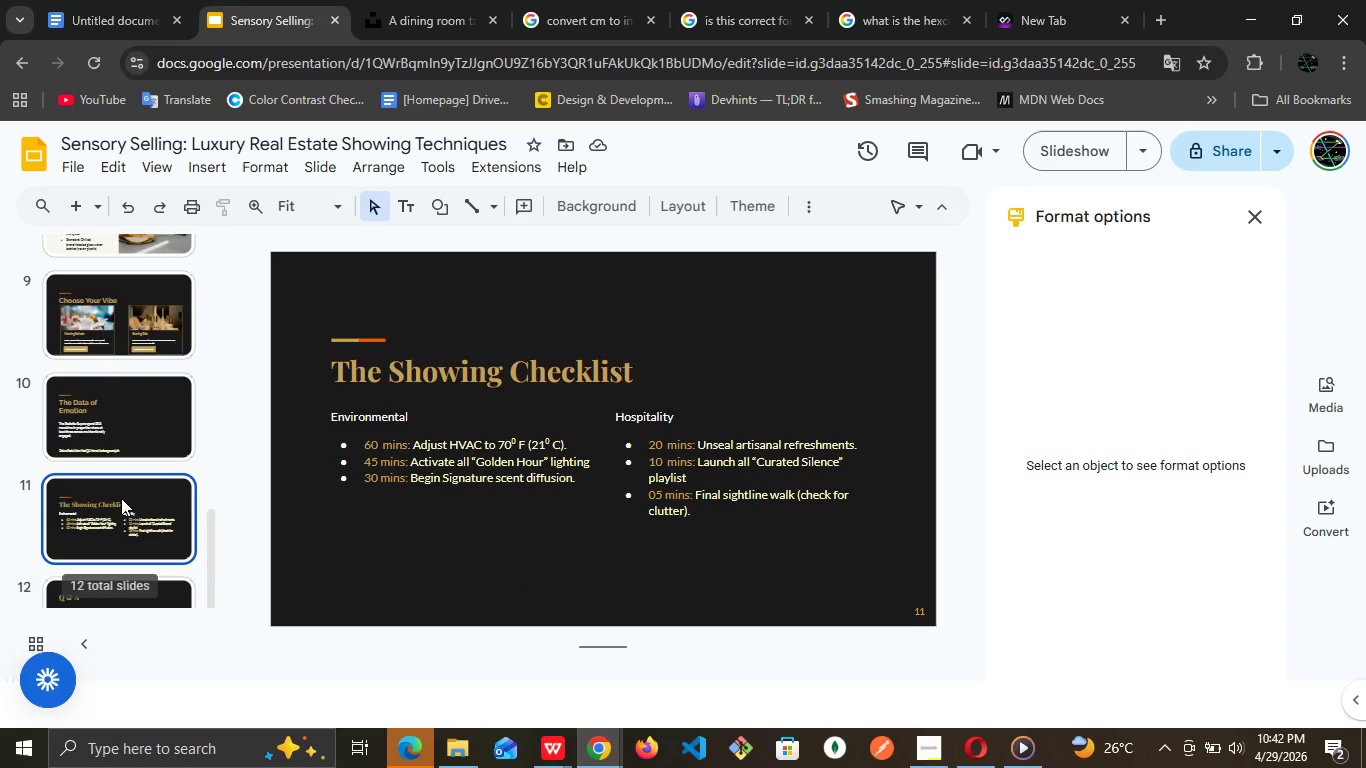 
scroll: coordinate [121, 498], scroll_direction: up, amount: 1.0
 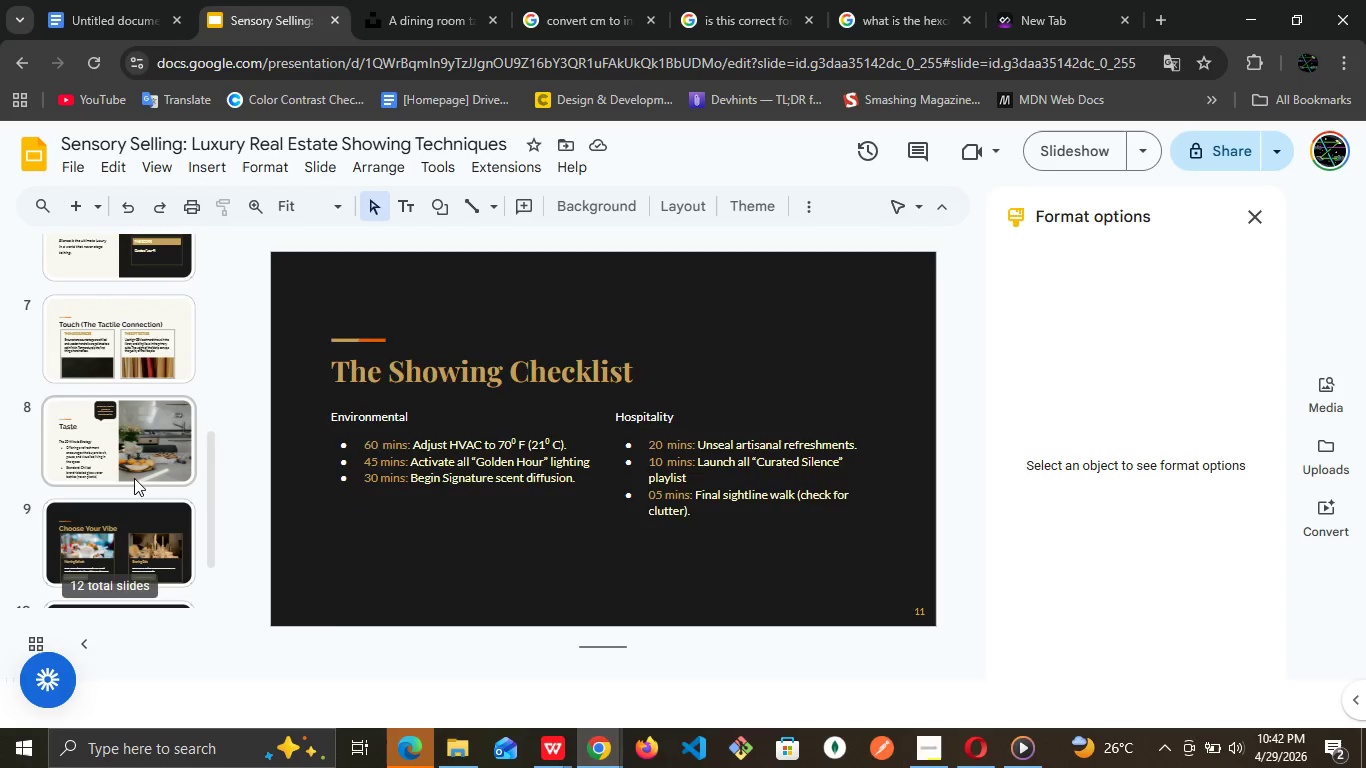 
left_click([134, 478])
 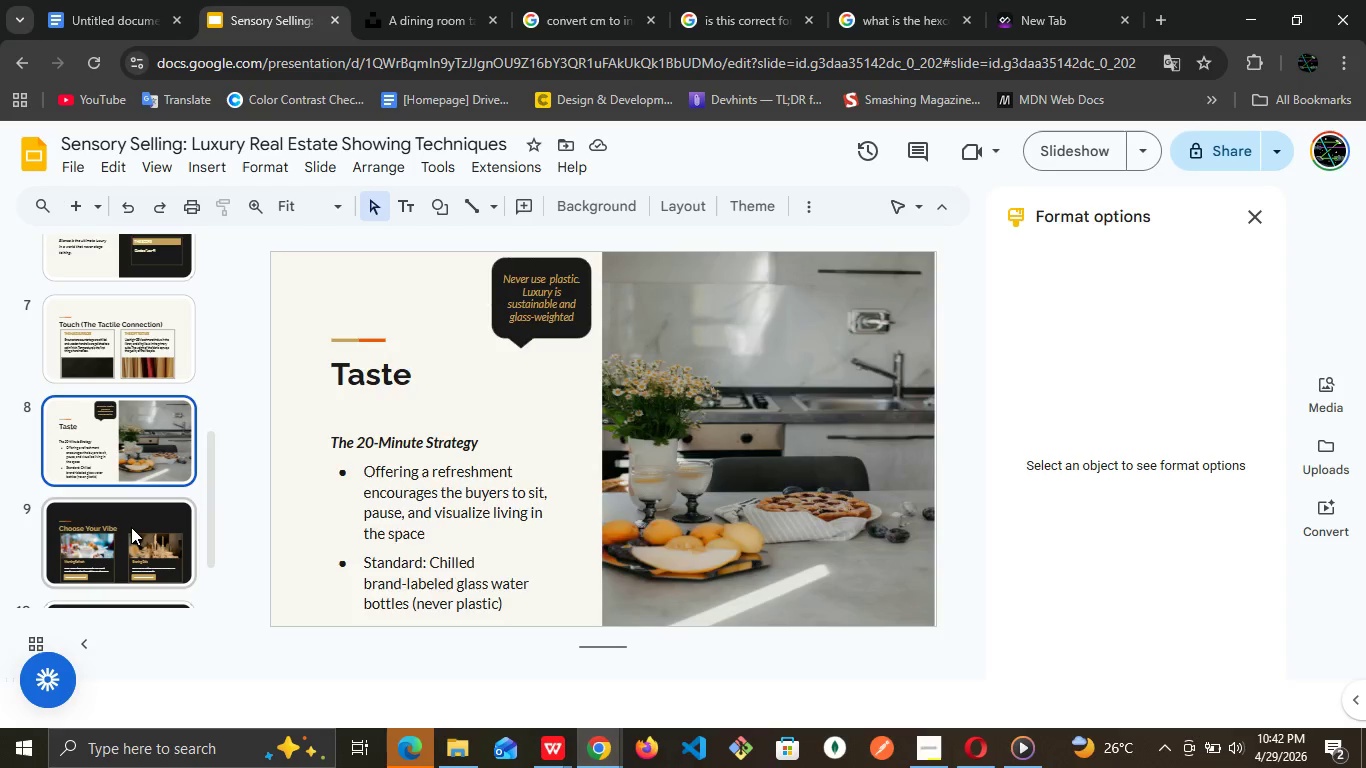 
left_click([131, 527])
 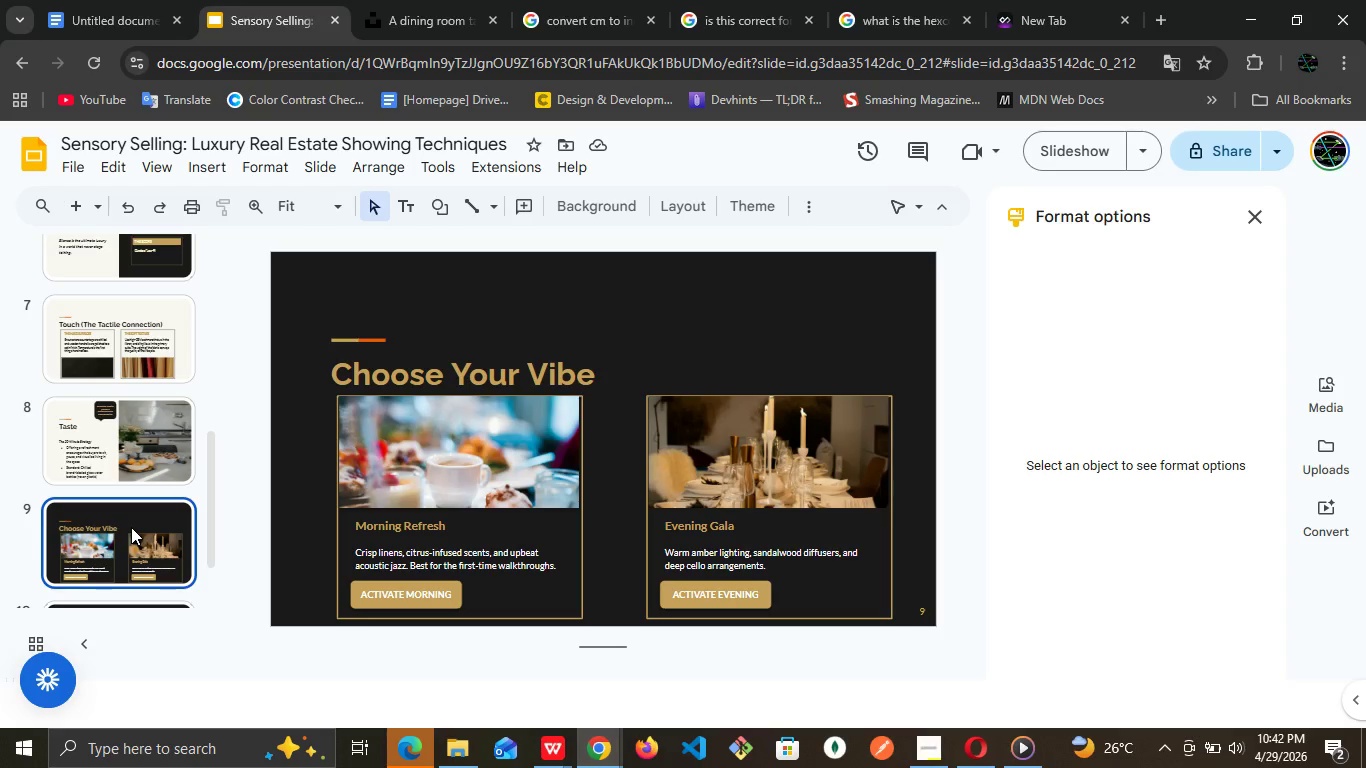 
scroll: coordinate [131, 527], scroll_direction: down, amount: 1.0
 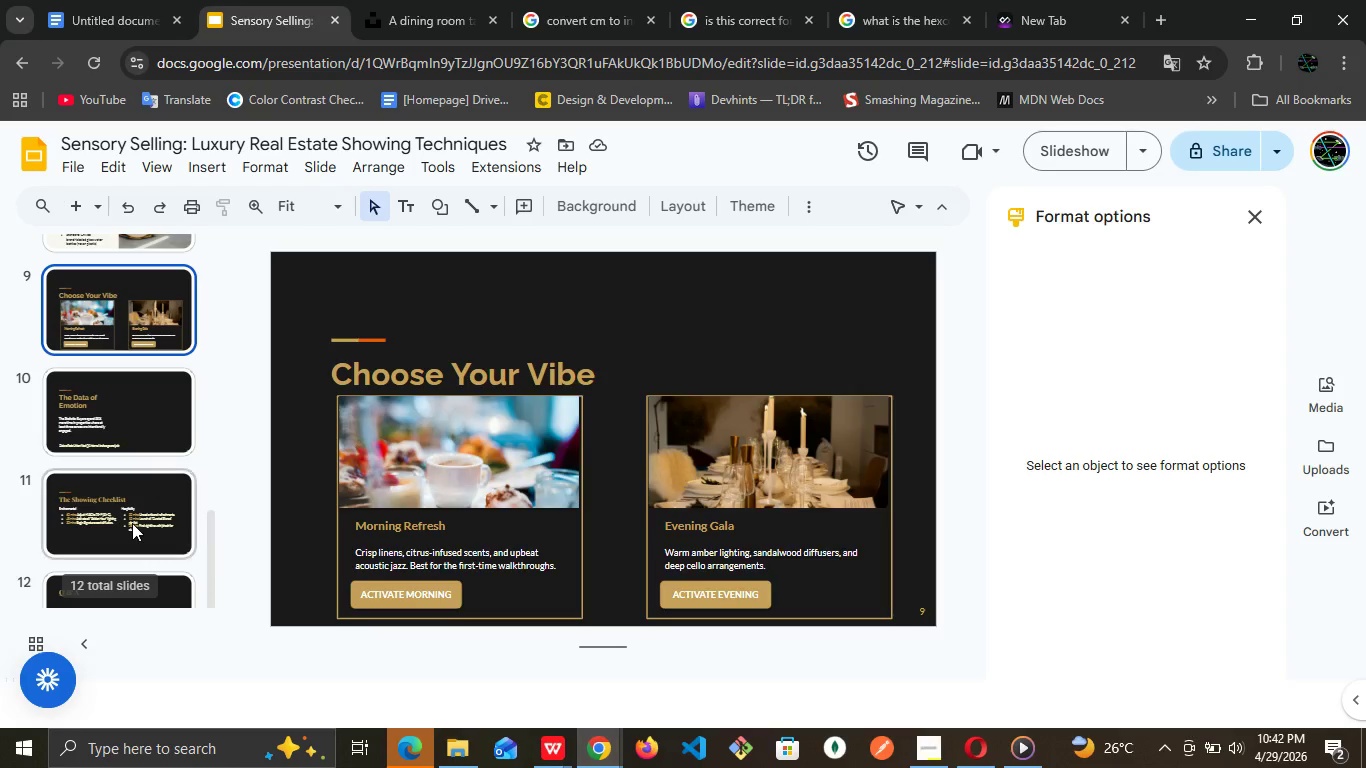 
left_click([132, 523])
 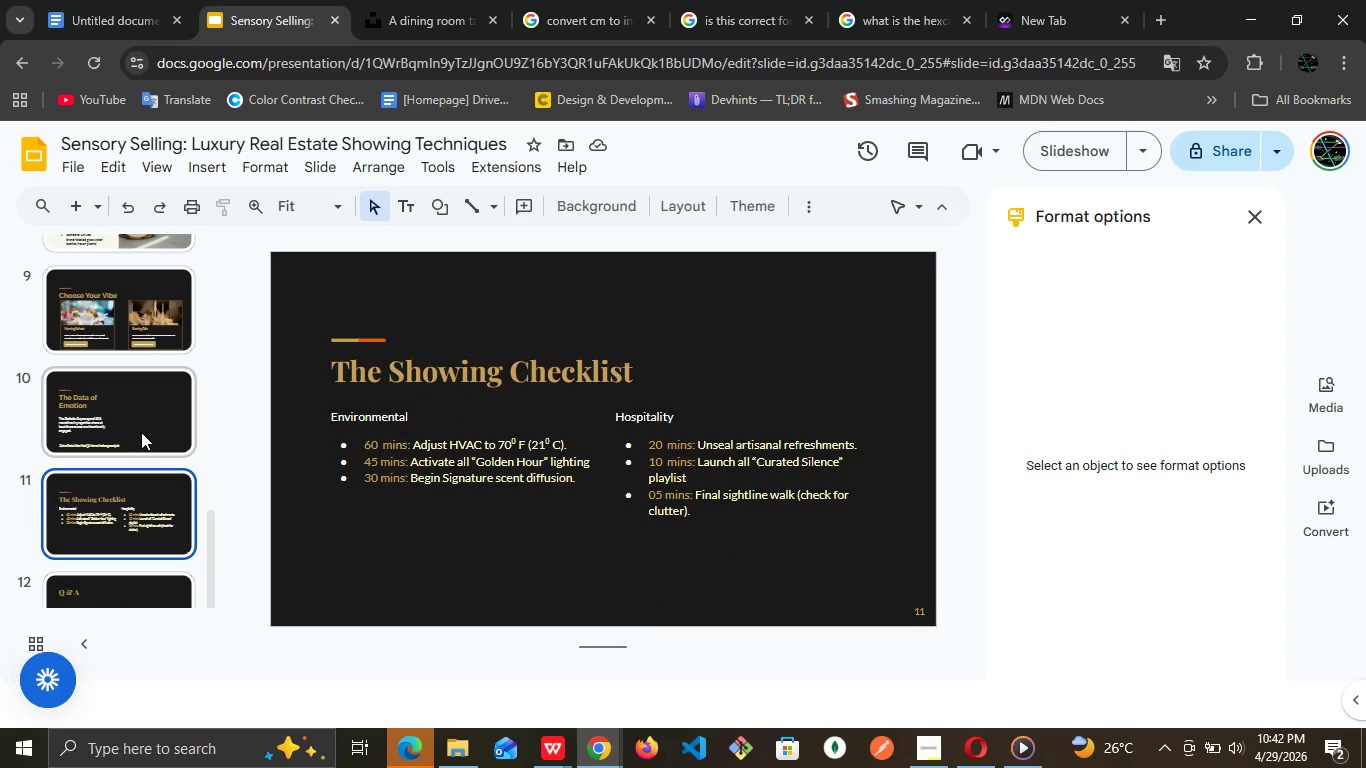 
left_click([141, 432])
 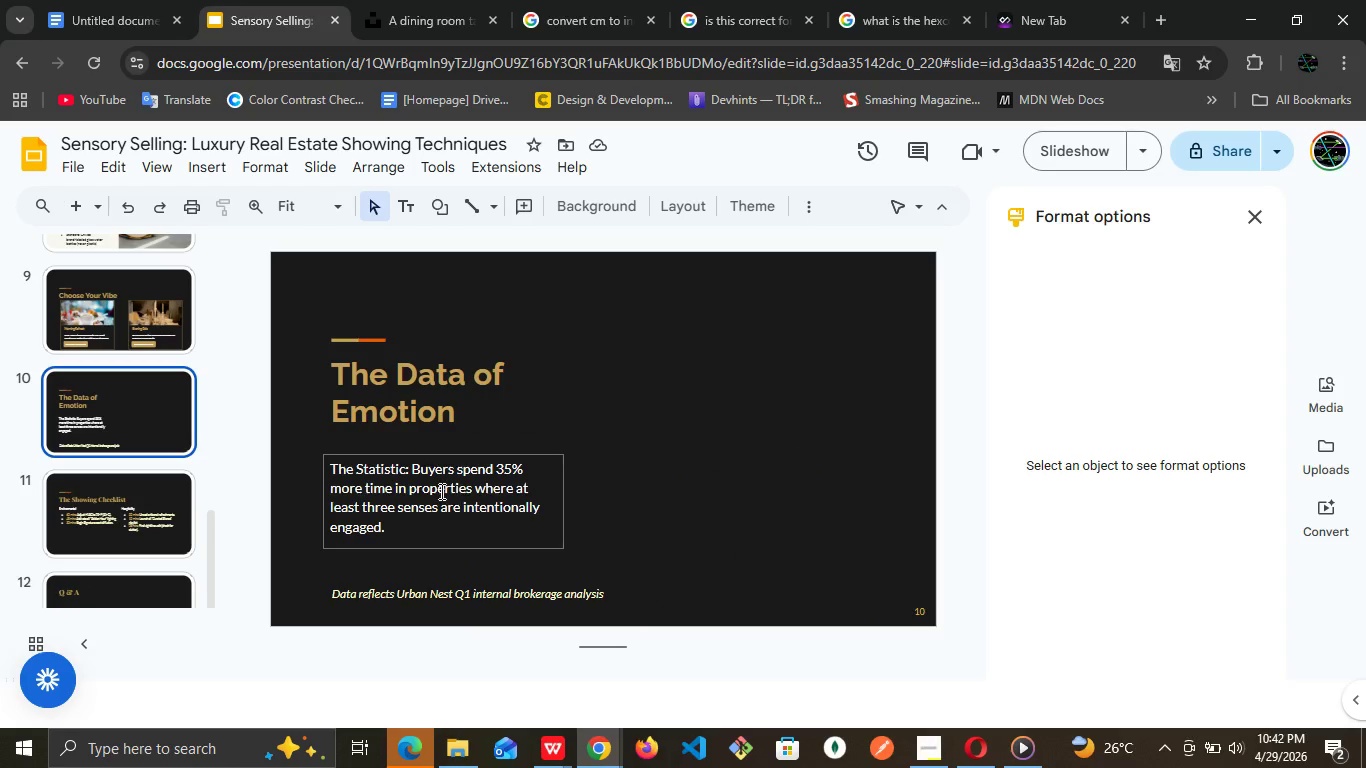 
left_click([440, 491])
 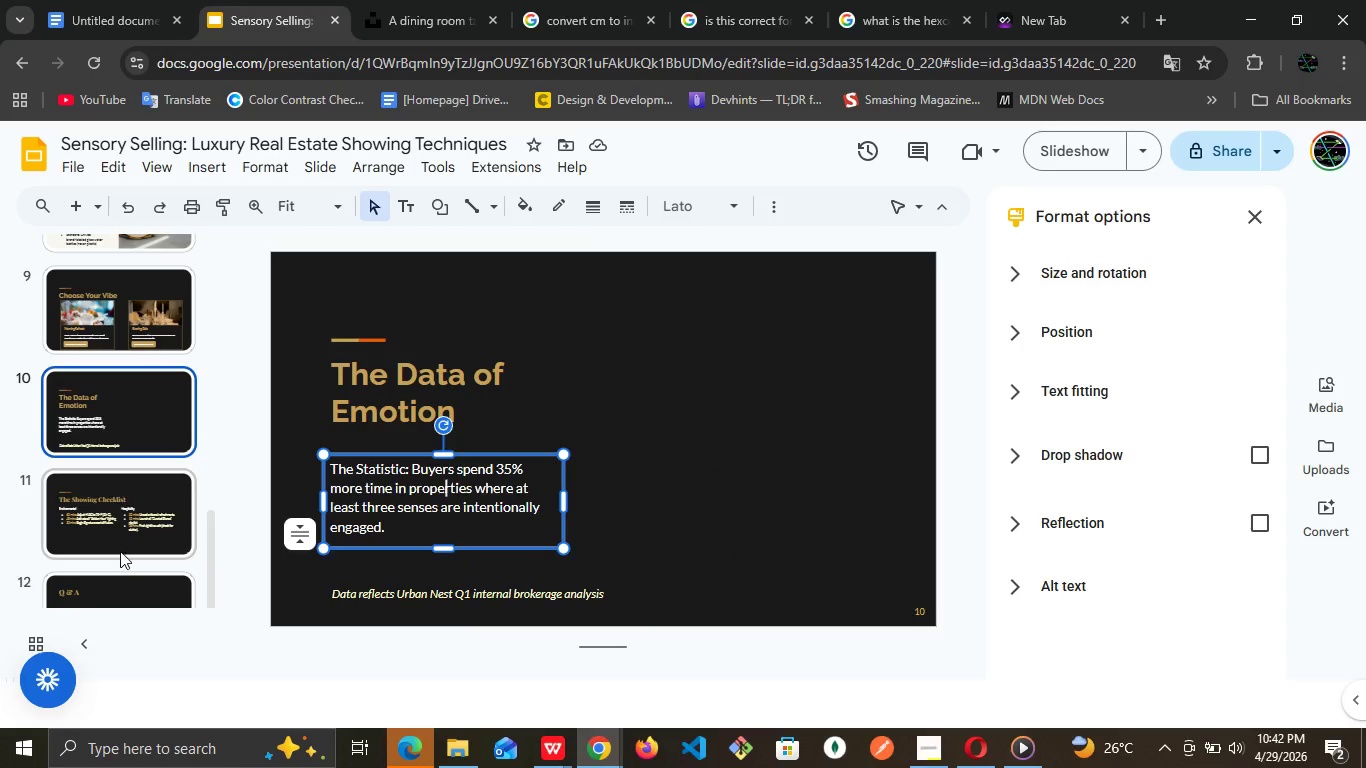 
left_click([142, 502])
 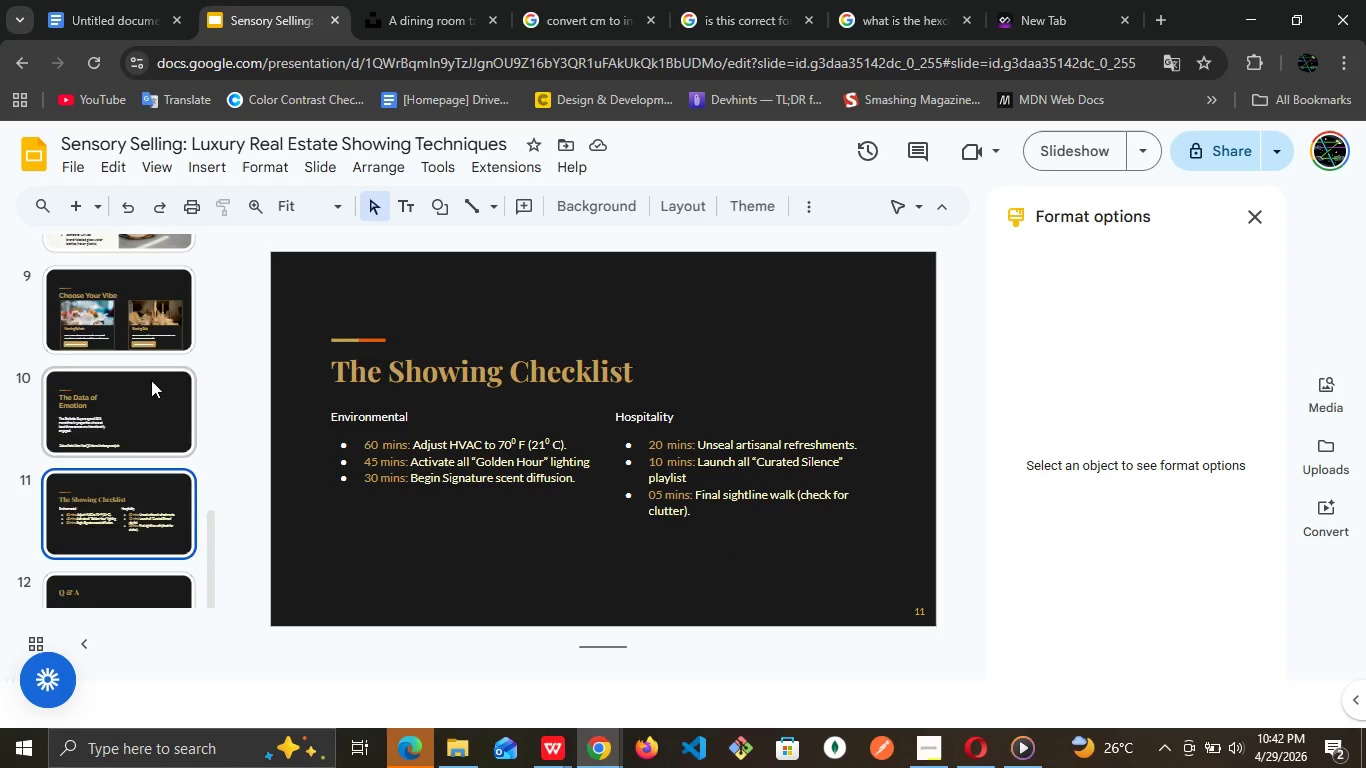 
scroll: coordinate [148, 420], scroll_direction: up, amount: 2.0
 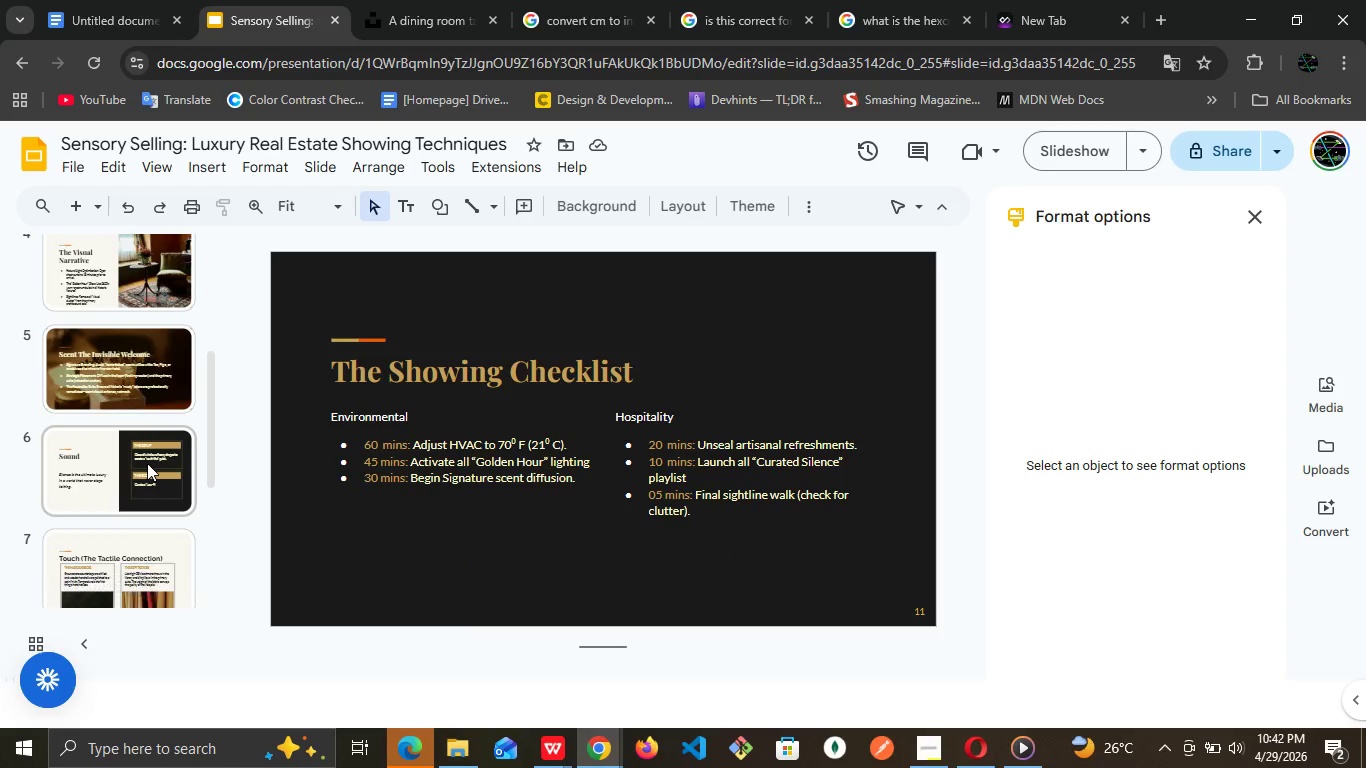 
left_click([147, 463])
 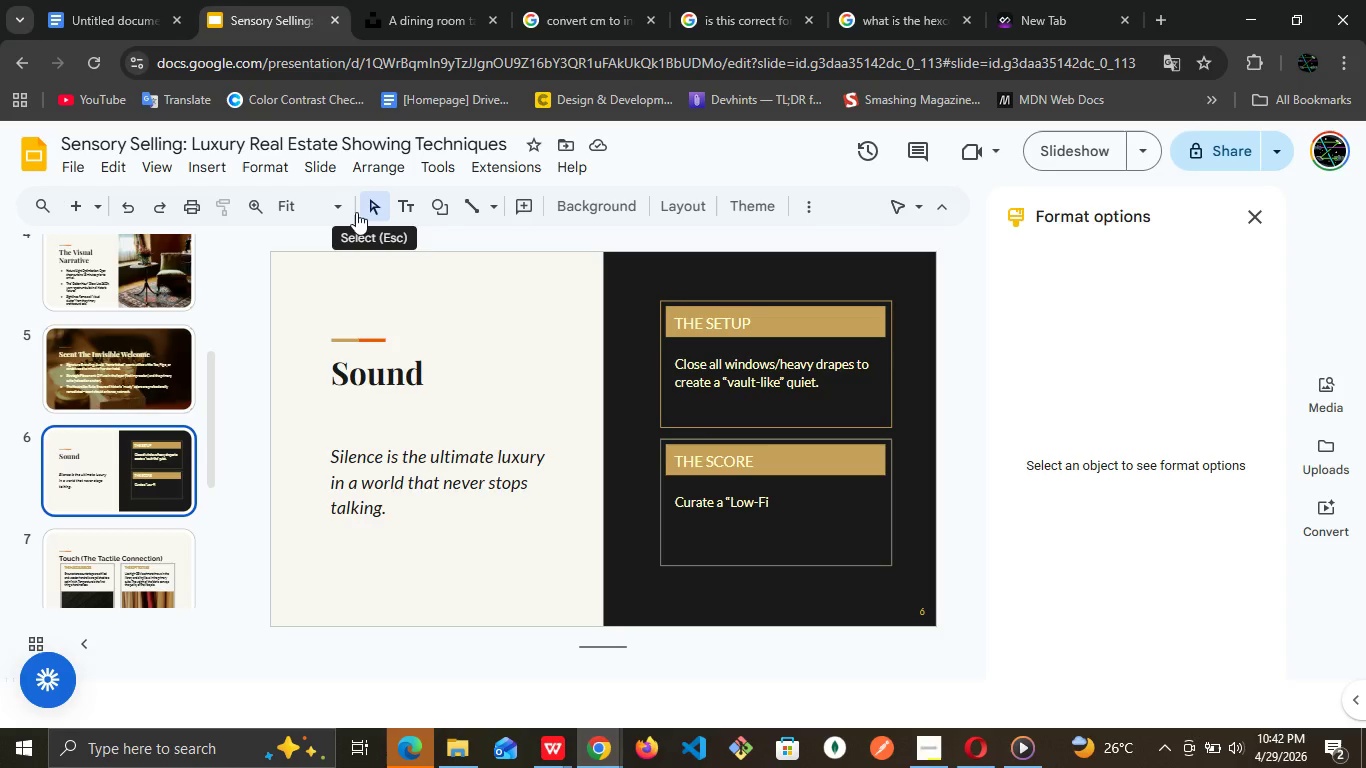 
left_click([336, 215])
 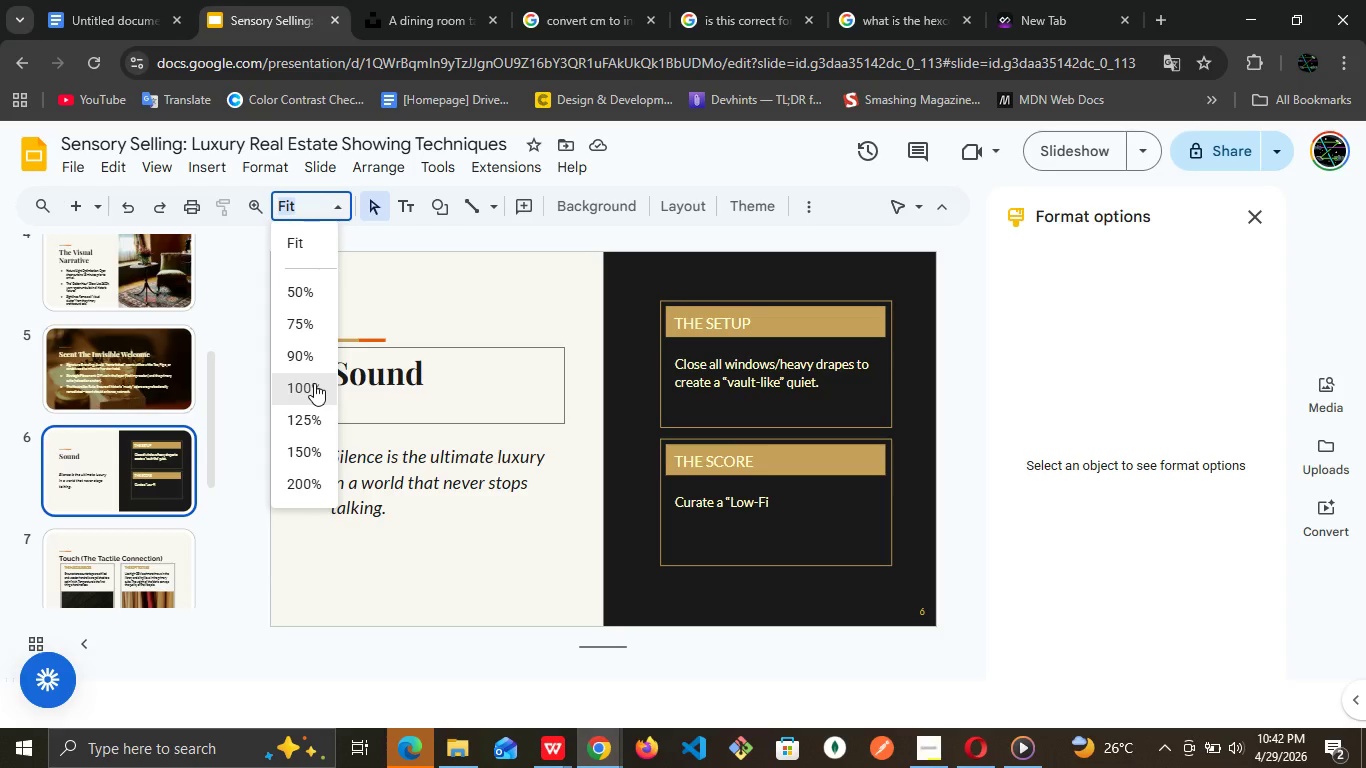 
wait(8.95)
 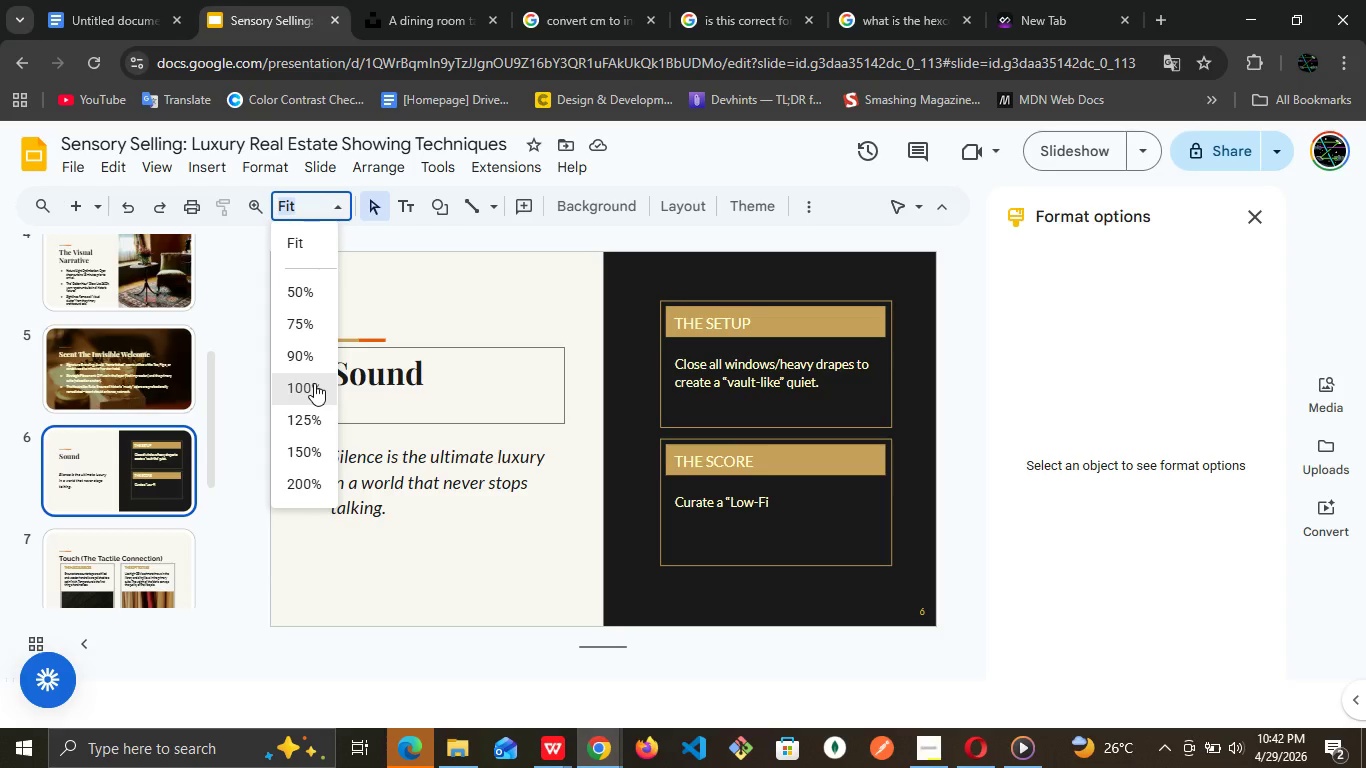 
scroll: coordinate [209, 474], scroll_direction: down, amount: 2.0
 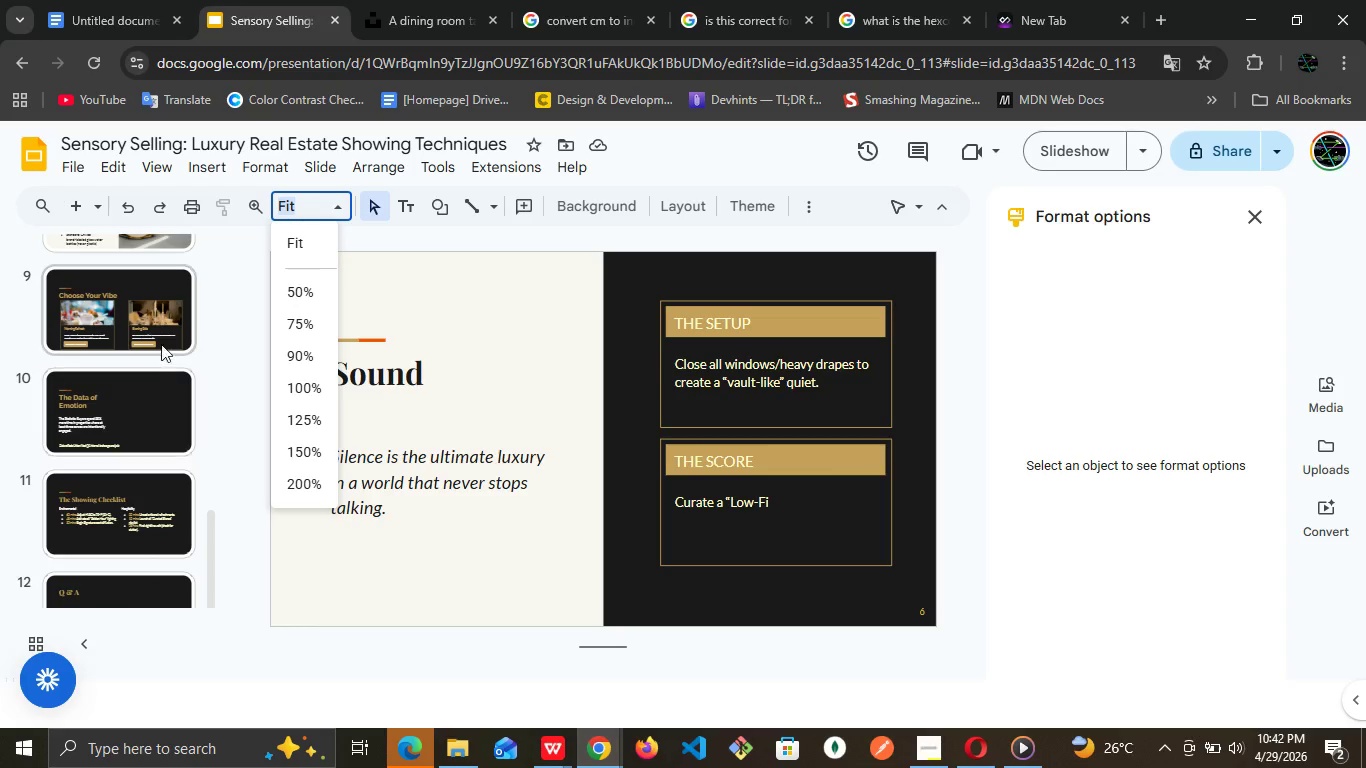 
left_click([161, 340])
 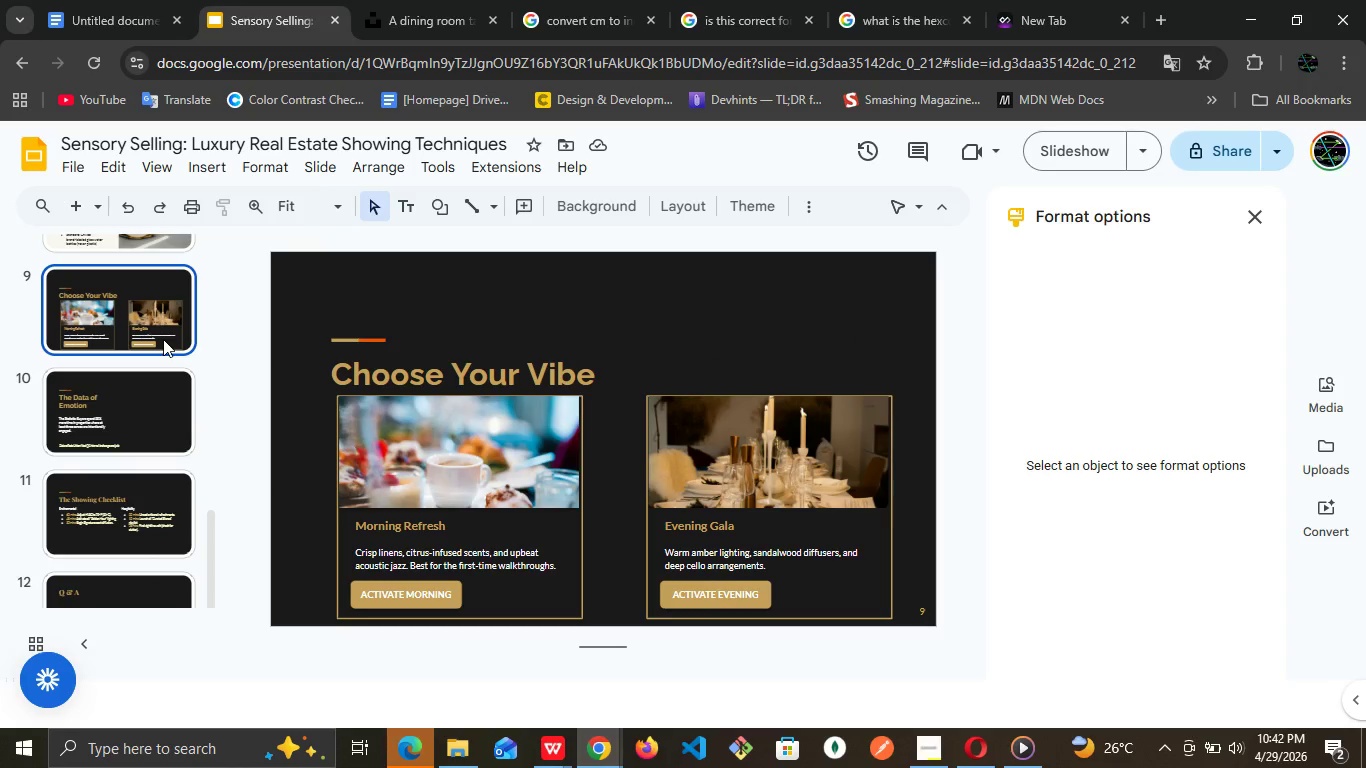 
wait(7.33)
 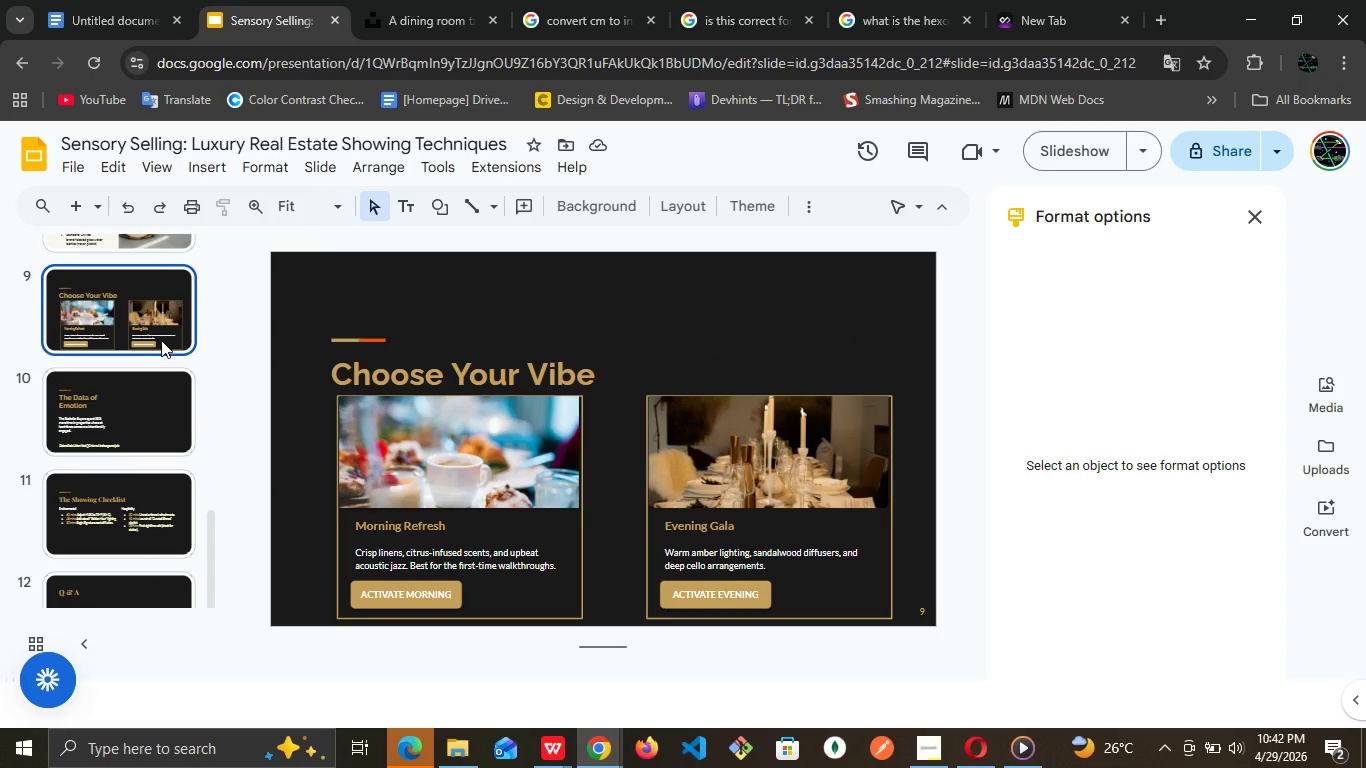 
left_click([135, 518])
 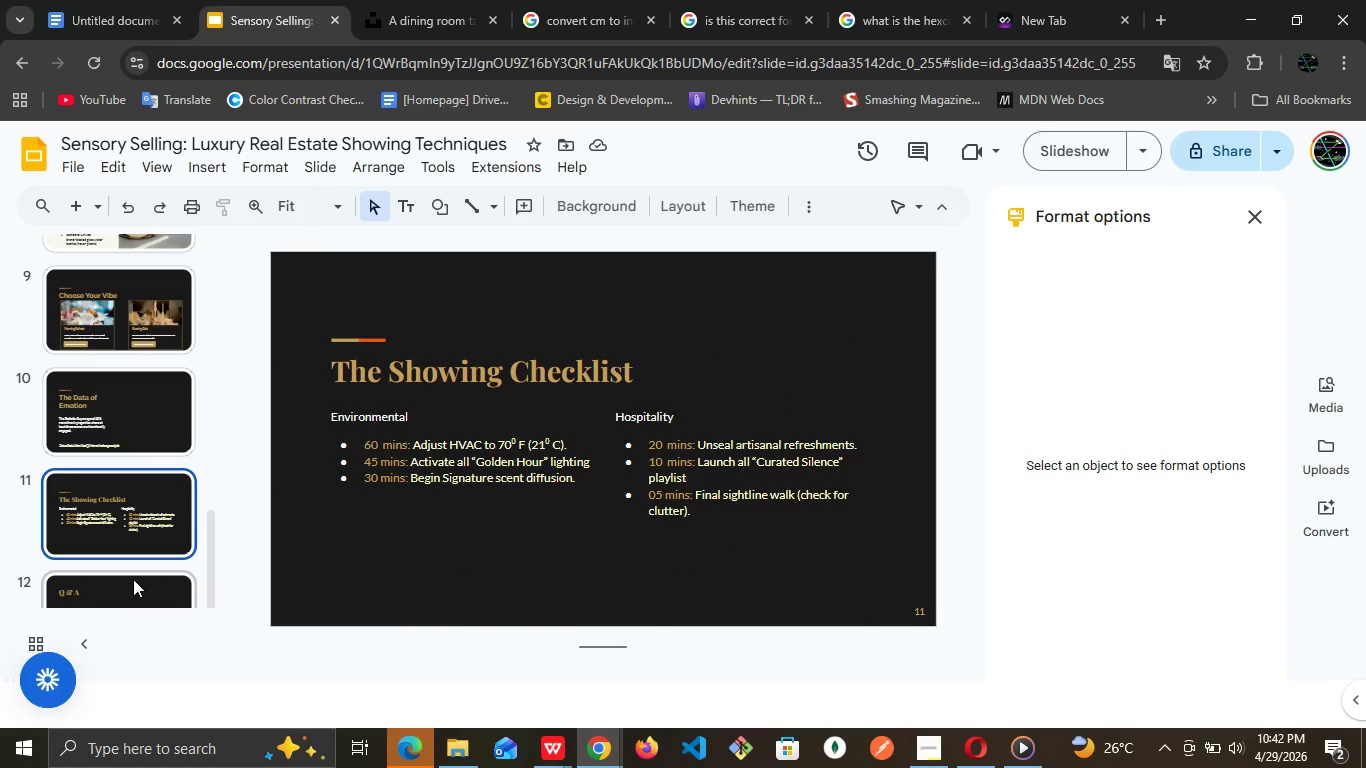 
left_click([133, 579])
 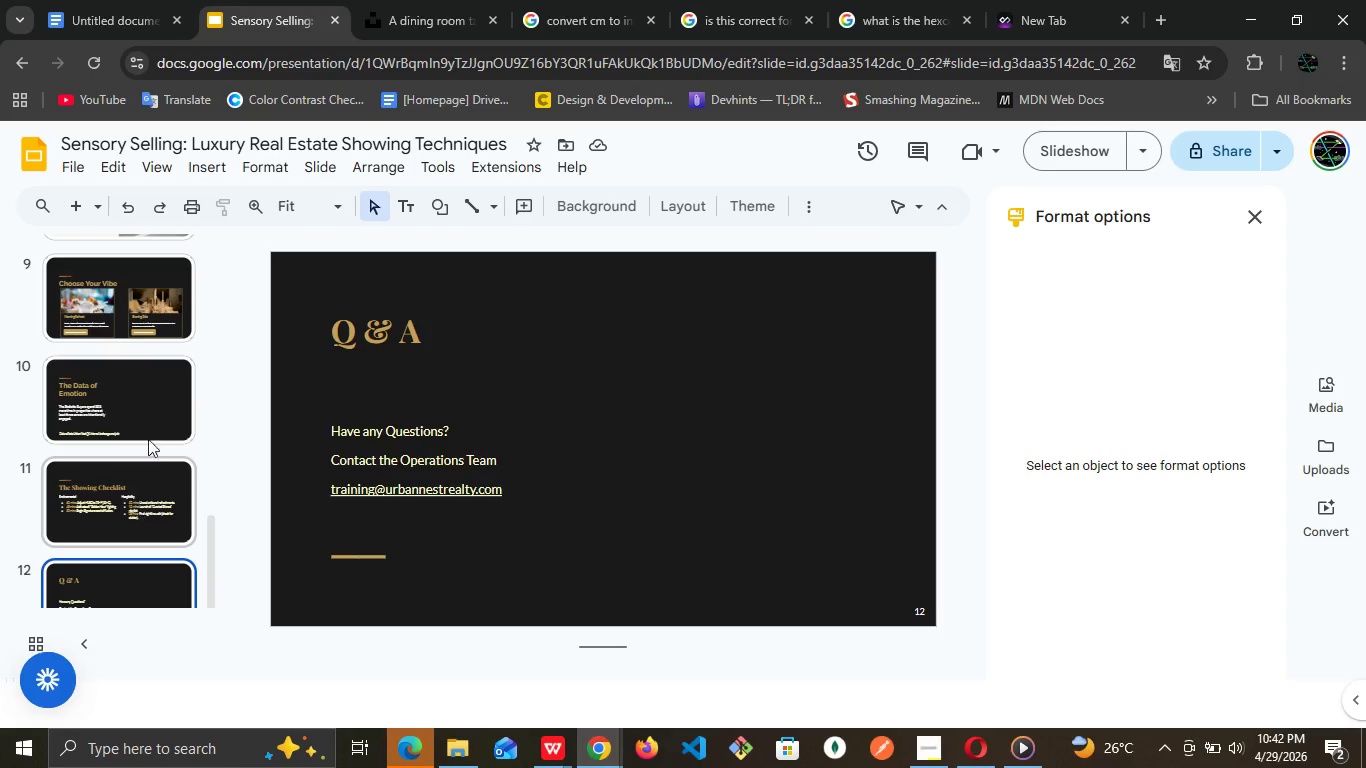 
left_click([152, 402])
 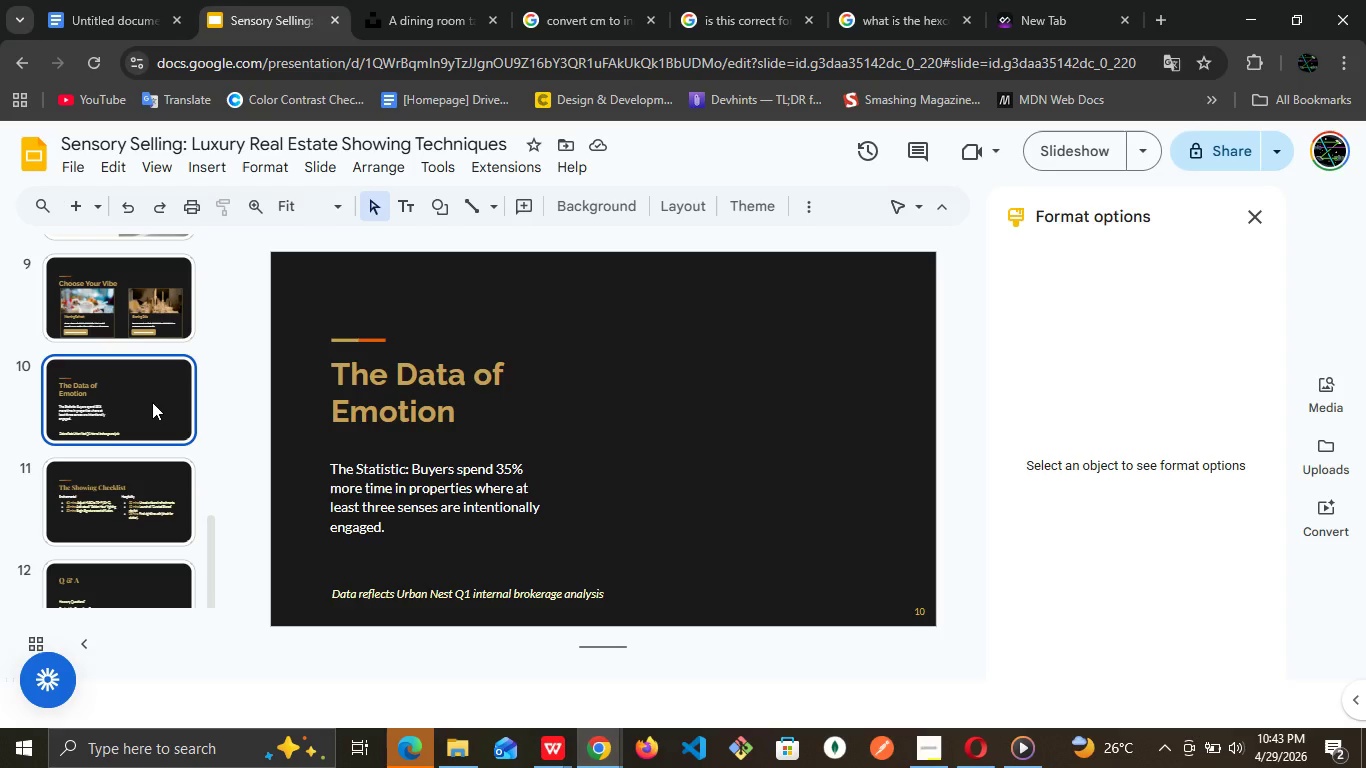 
wait(44.97)
 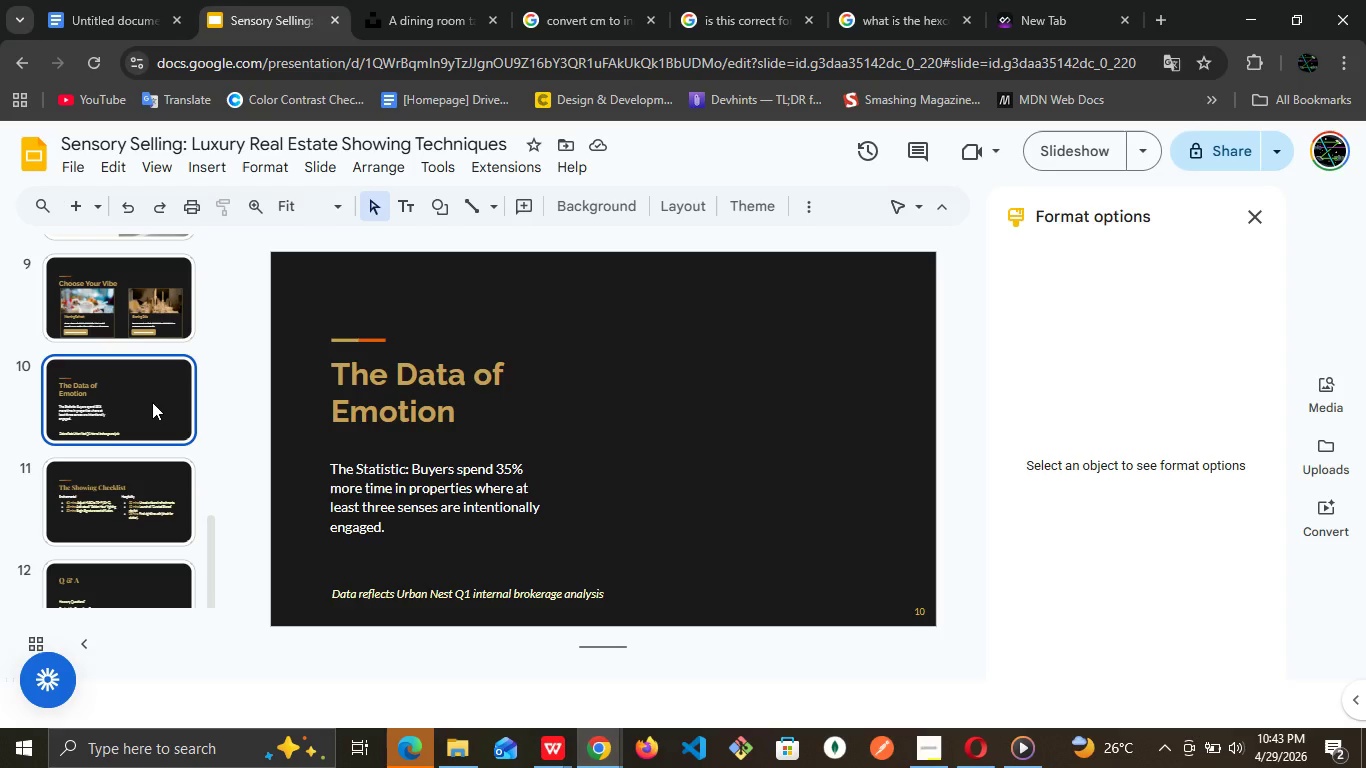 
left_click([136, 478])
 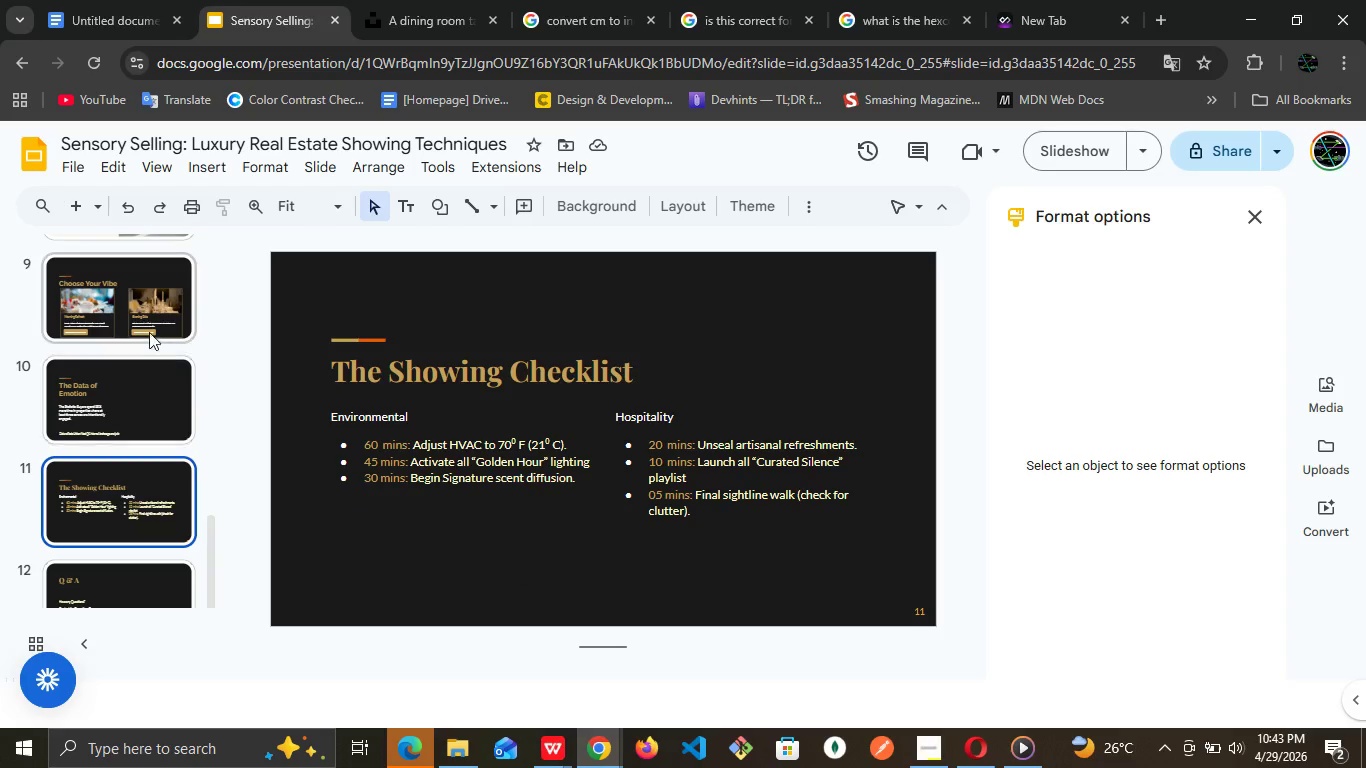 
left_click([149, 325])
 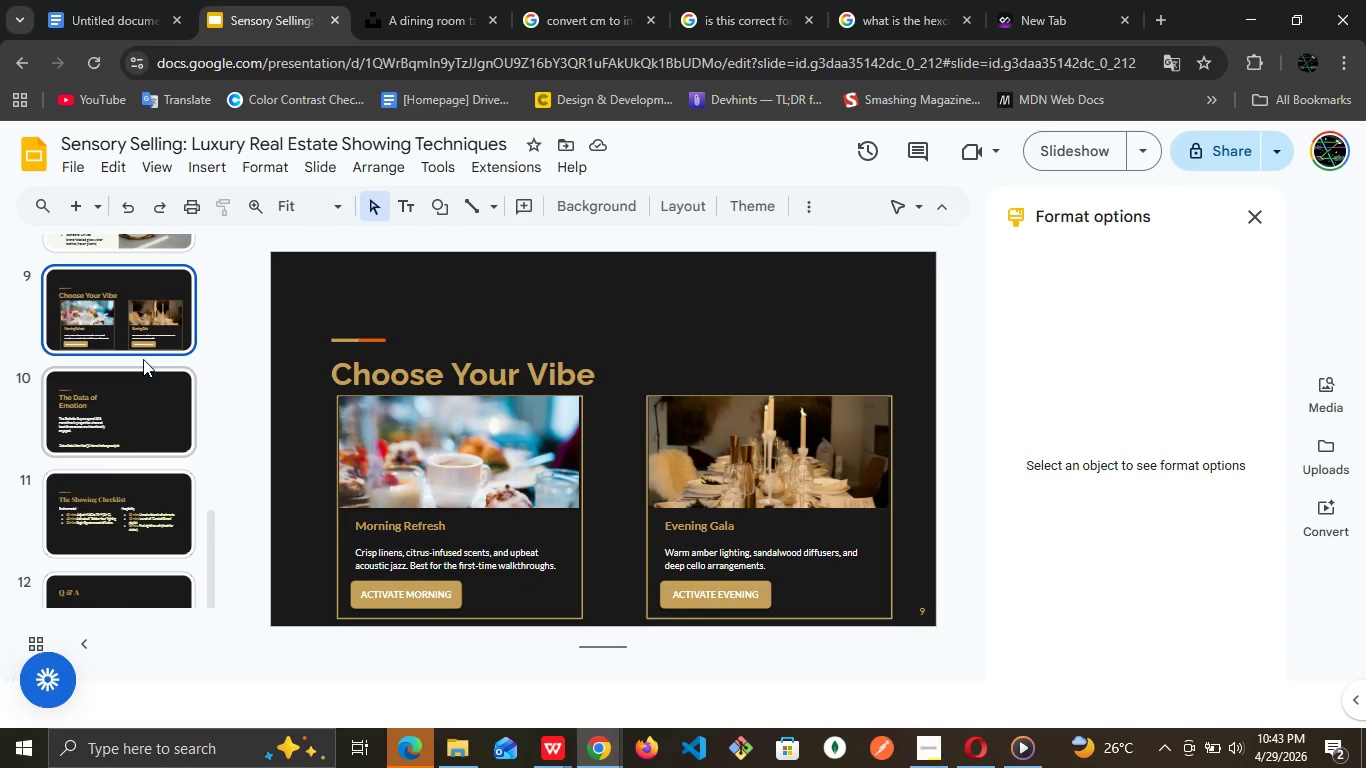 
wait(8.03)
 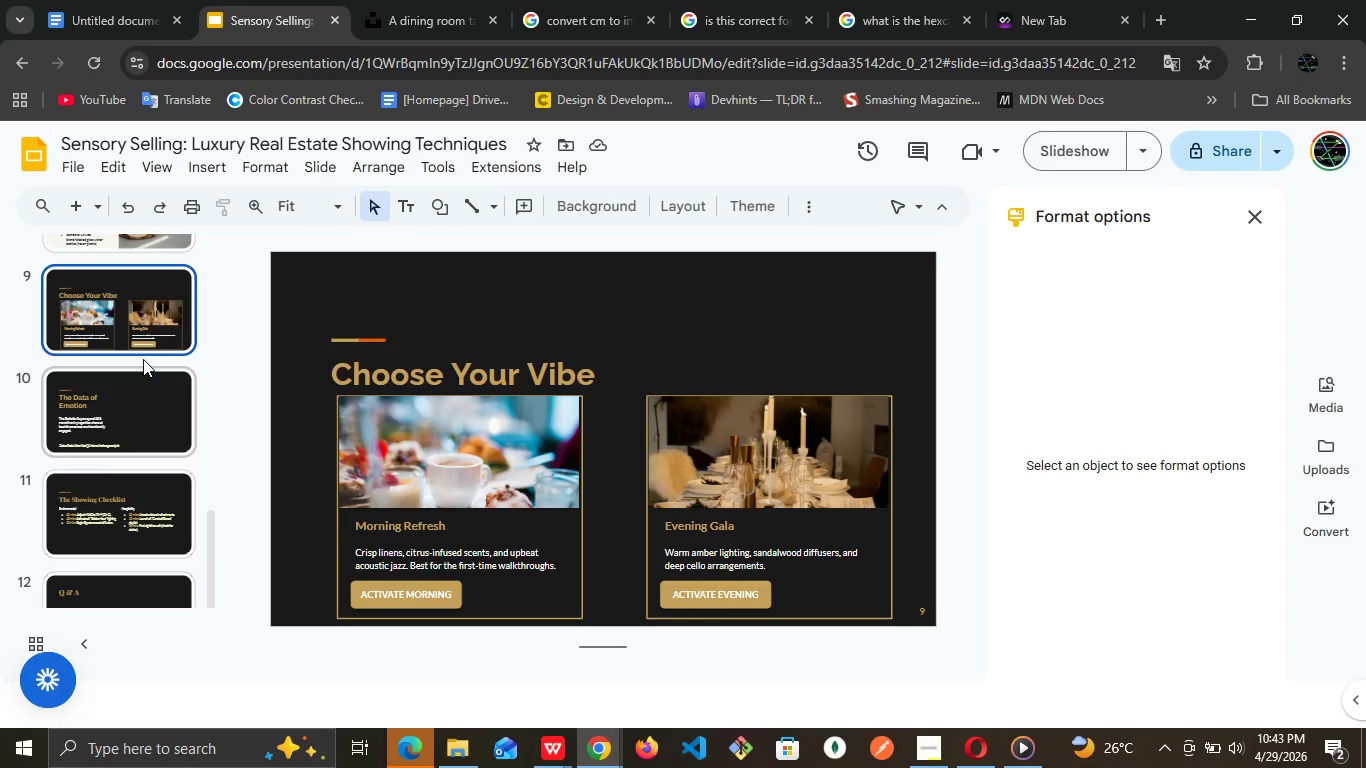 
left_click([138, 526])
 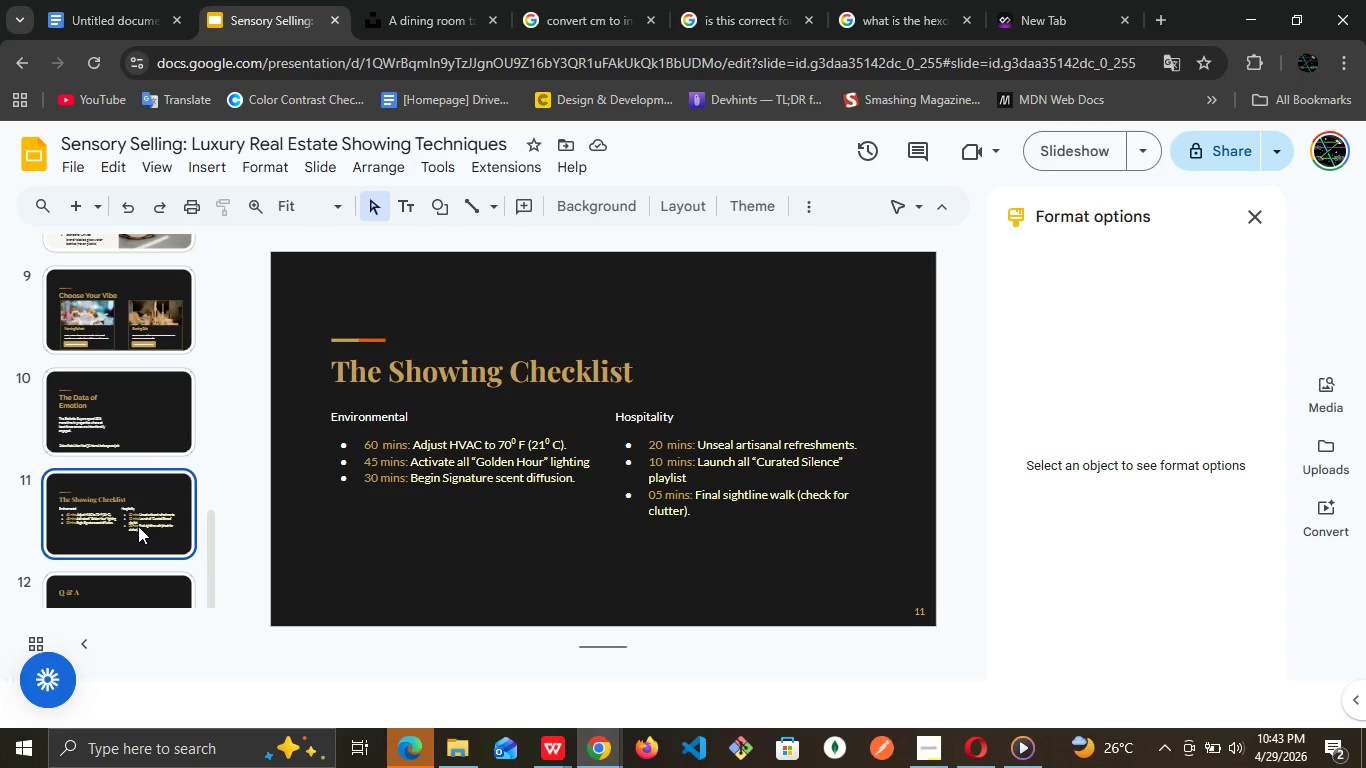 
wait(11.83)
 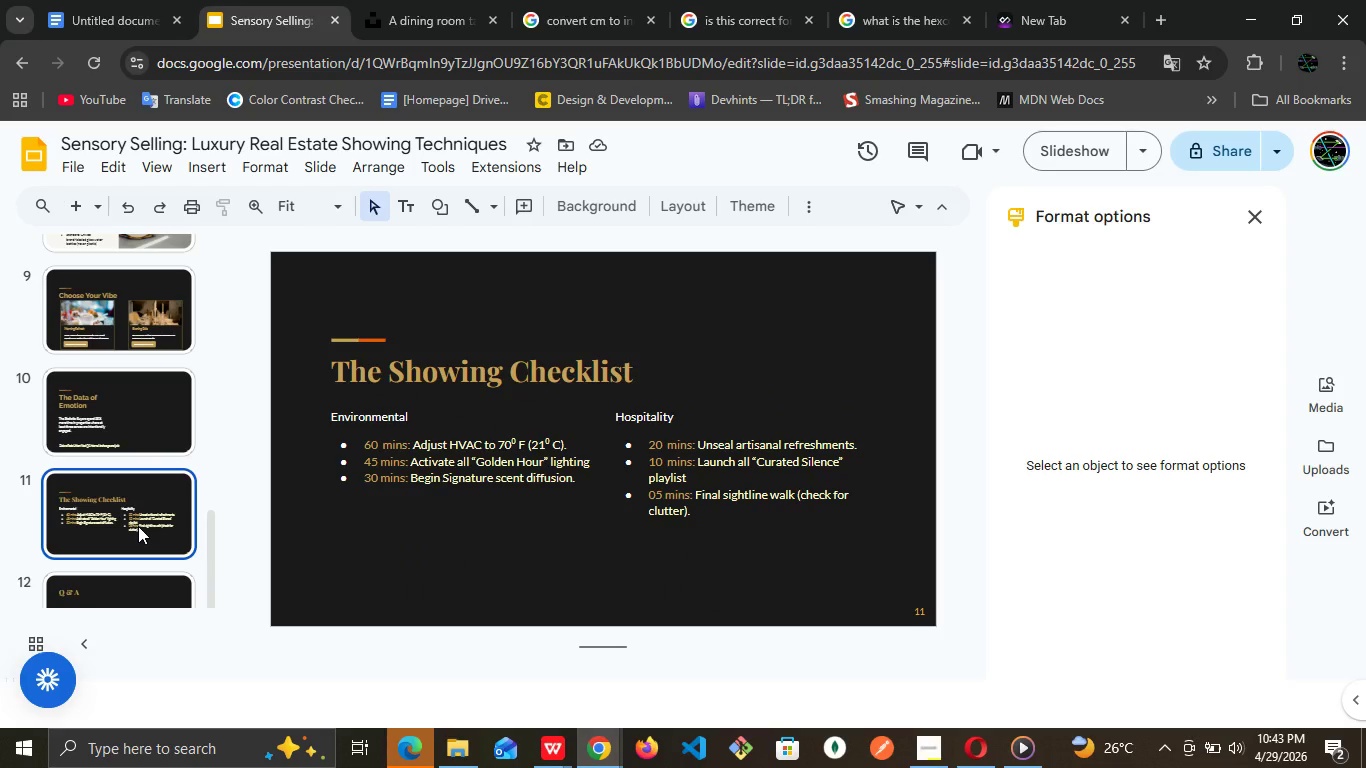 
left_click([138, 526])
 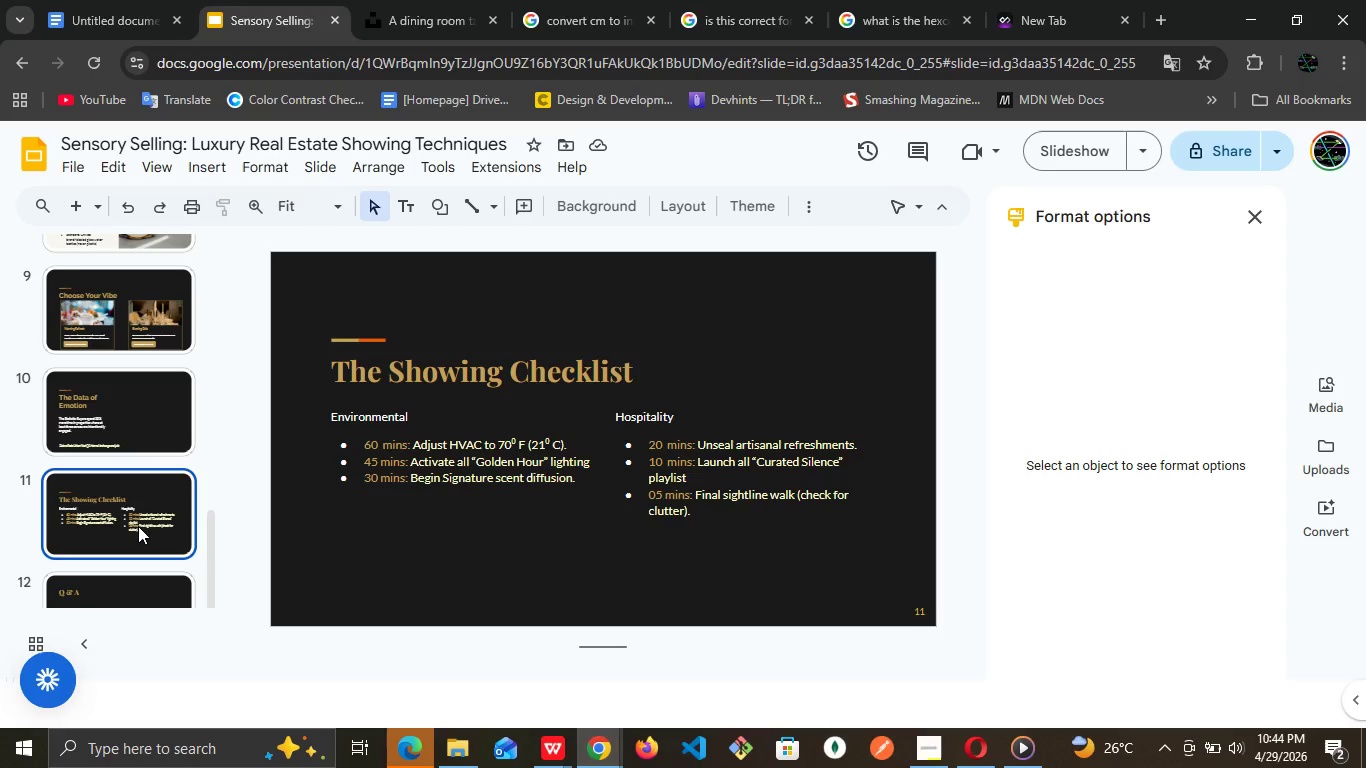 
wait(8.89)
 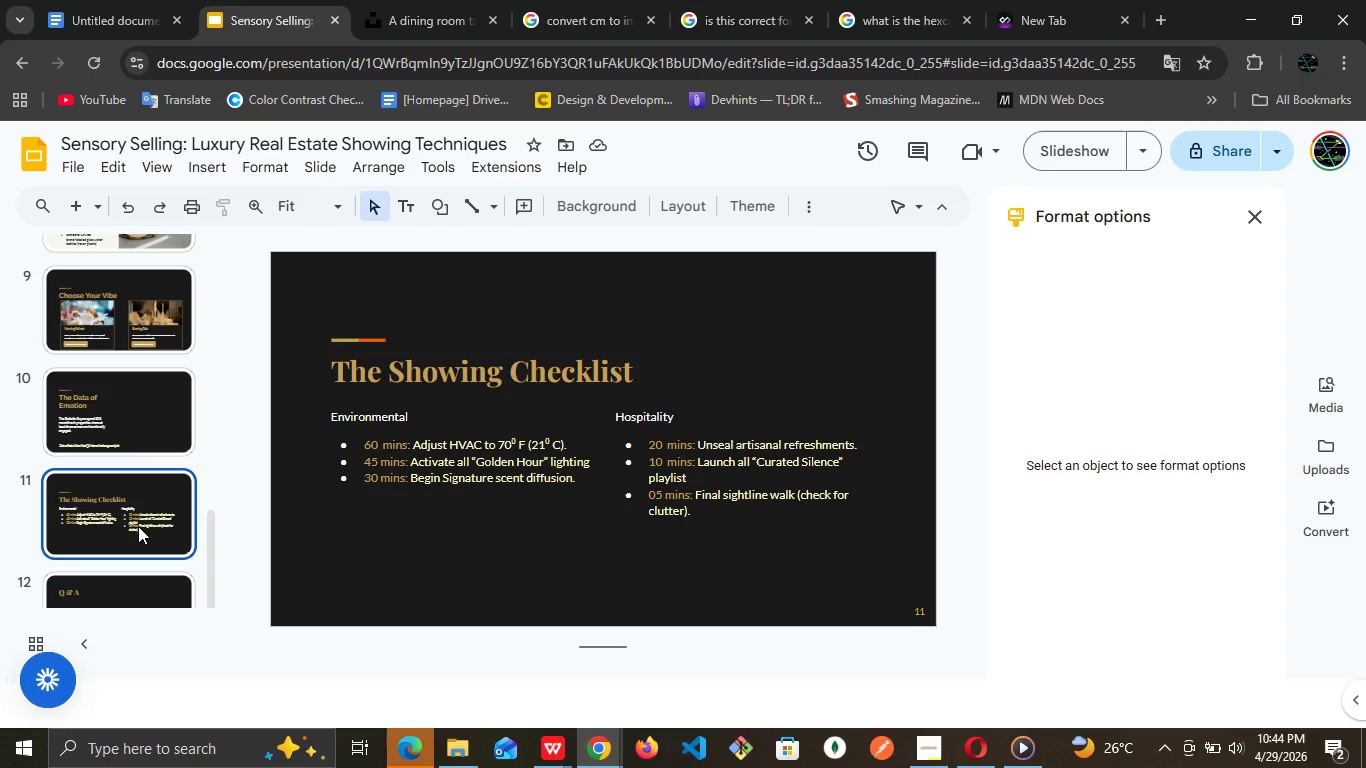 
left_click([121, 443])
 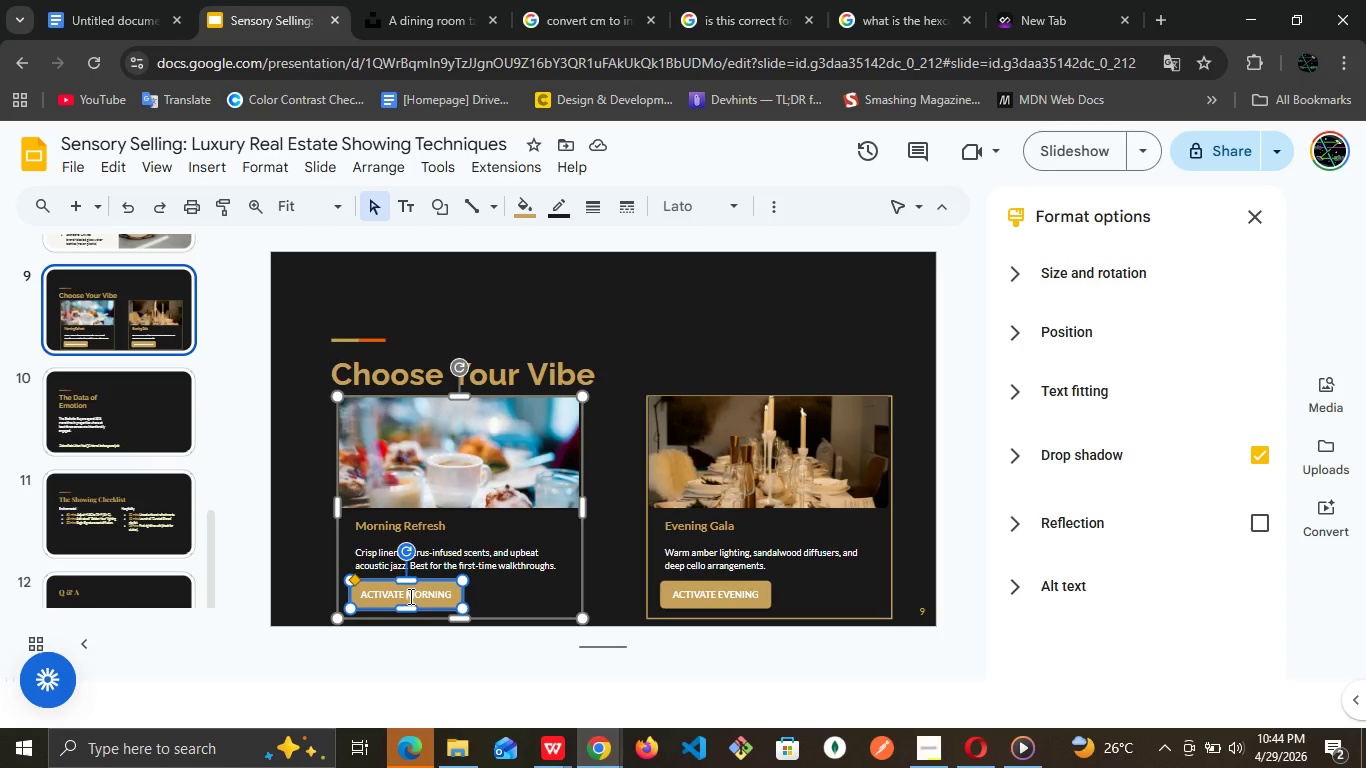 
wait(19.31)
 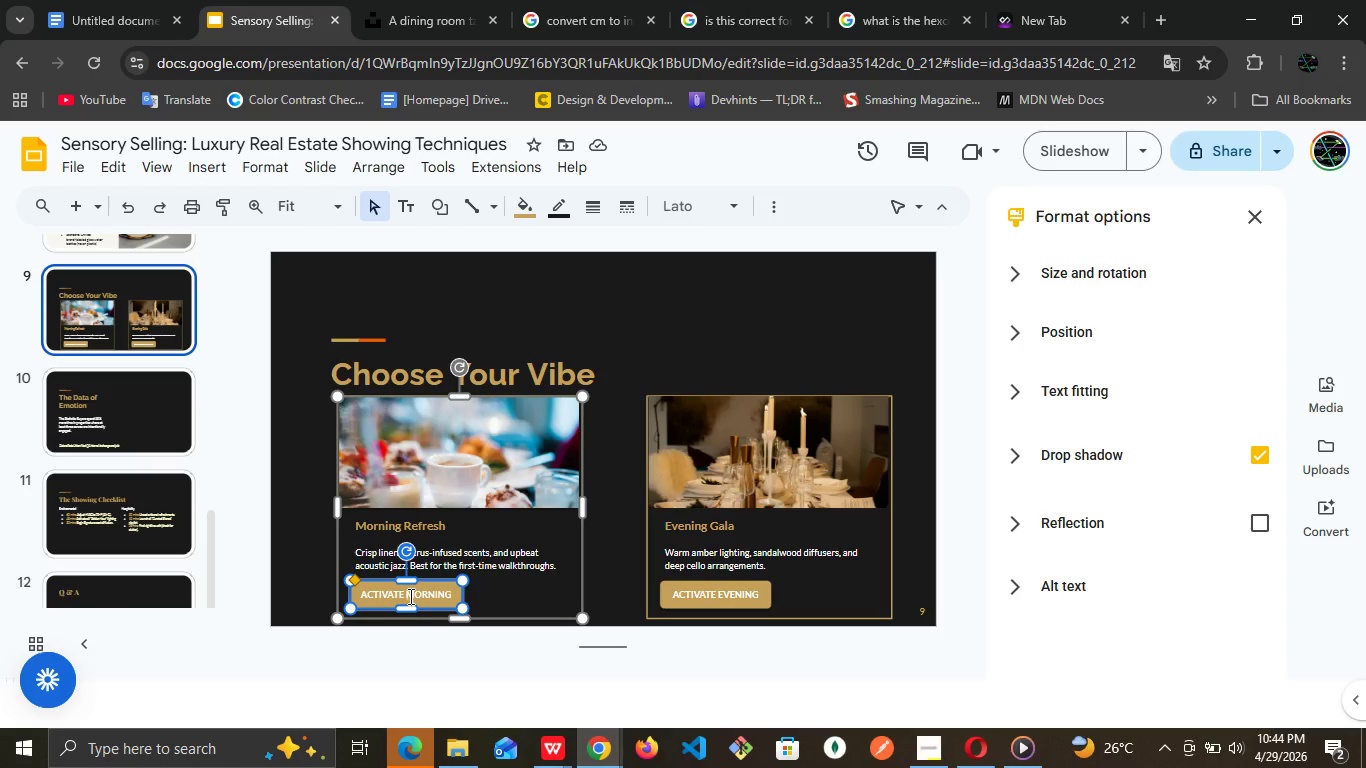 
left_click([117, 0])
 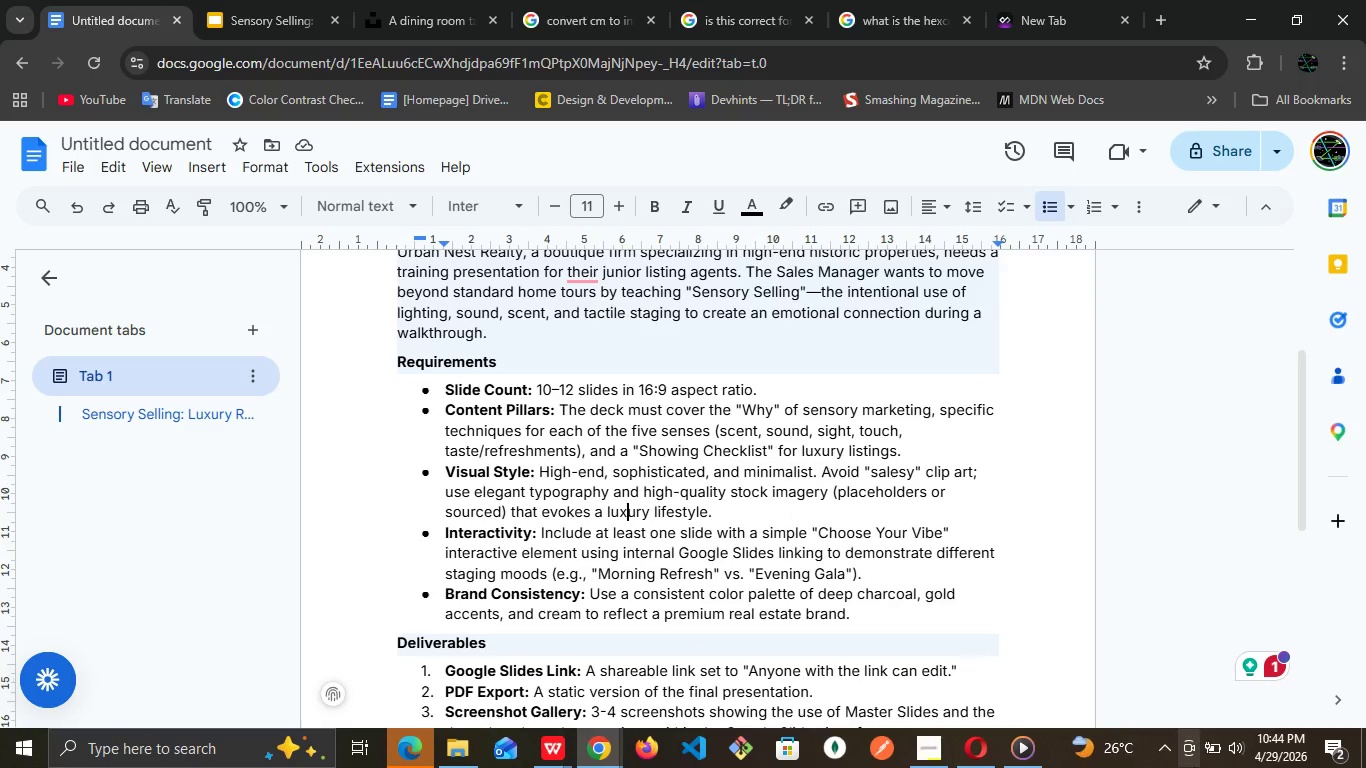 
left_click([1194, 767])
 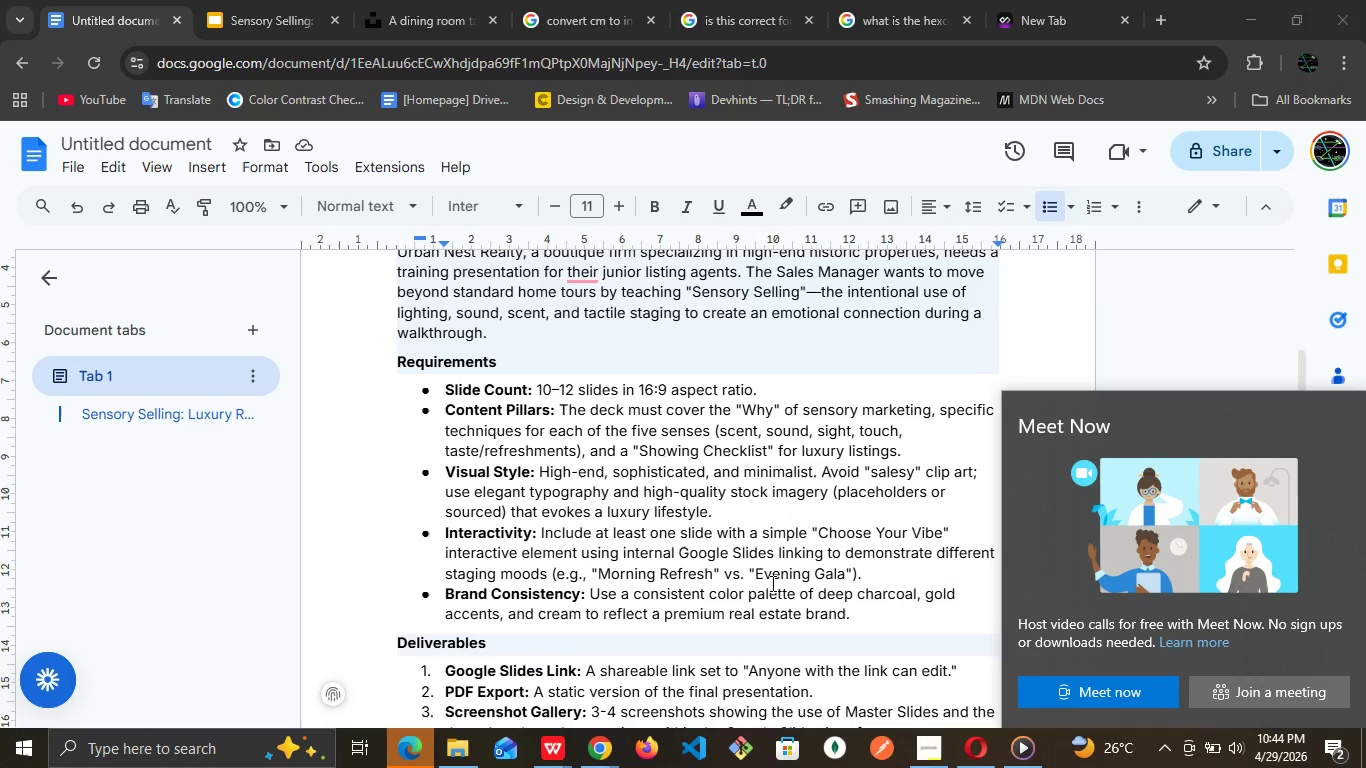 
left_click([730, 556])
 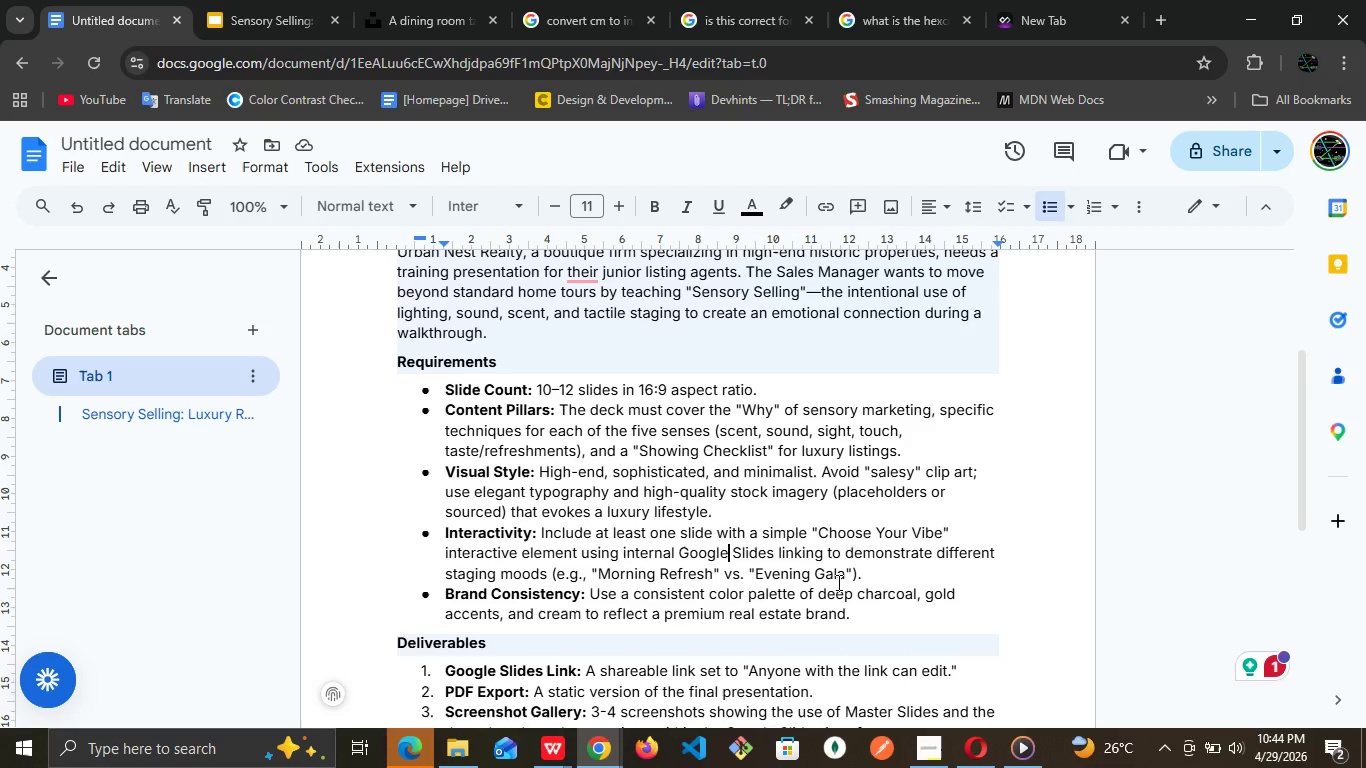 
wait(20.39)
 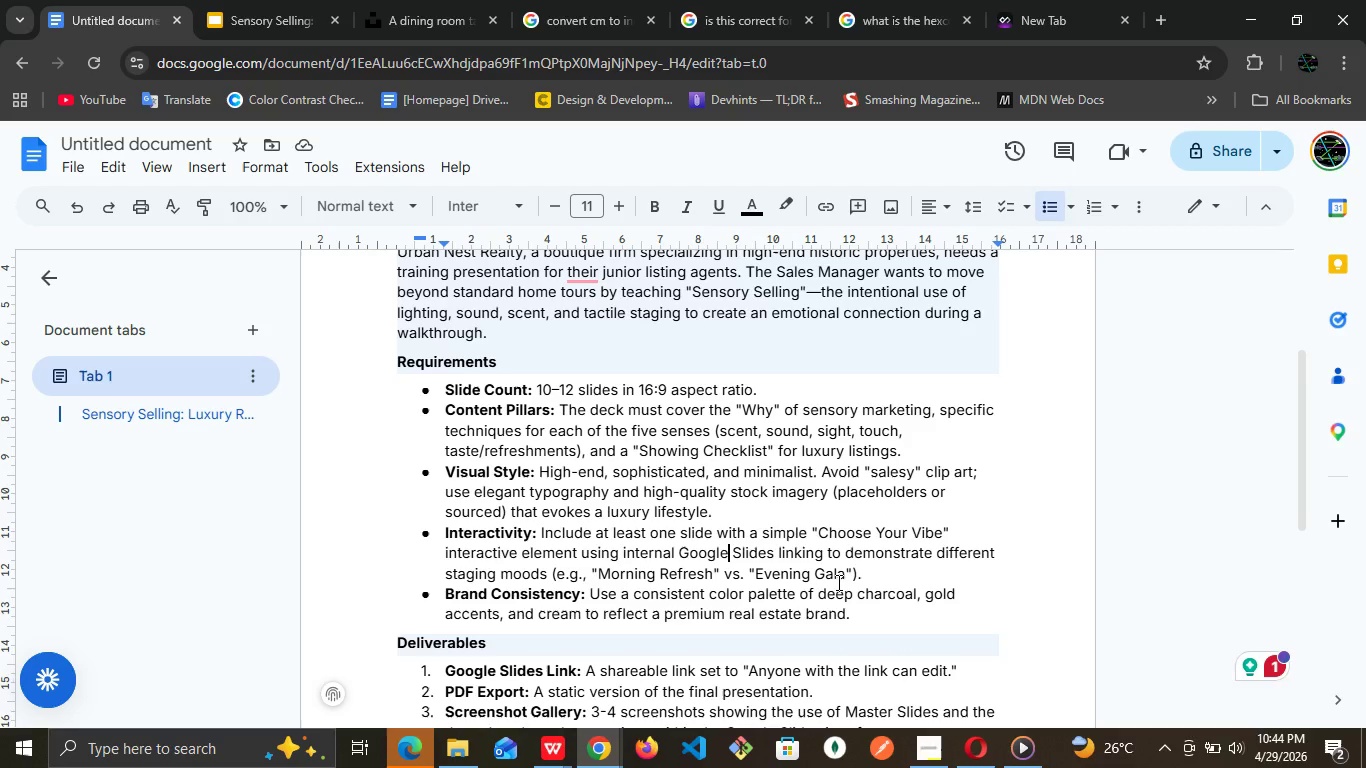 
left_click([926, 531])
 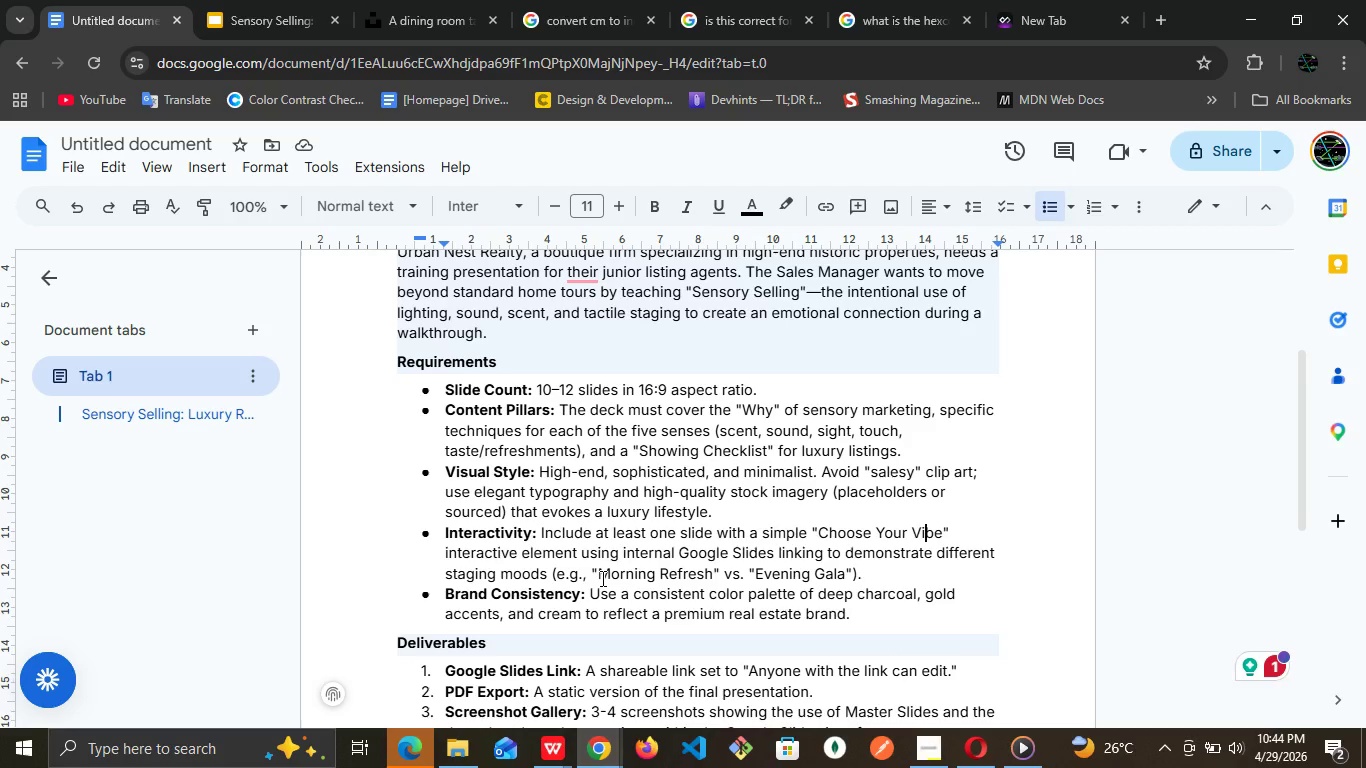 
left_click([601, 578])
 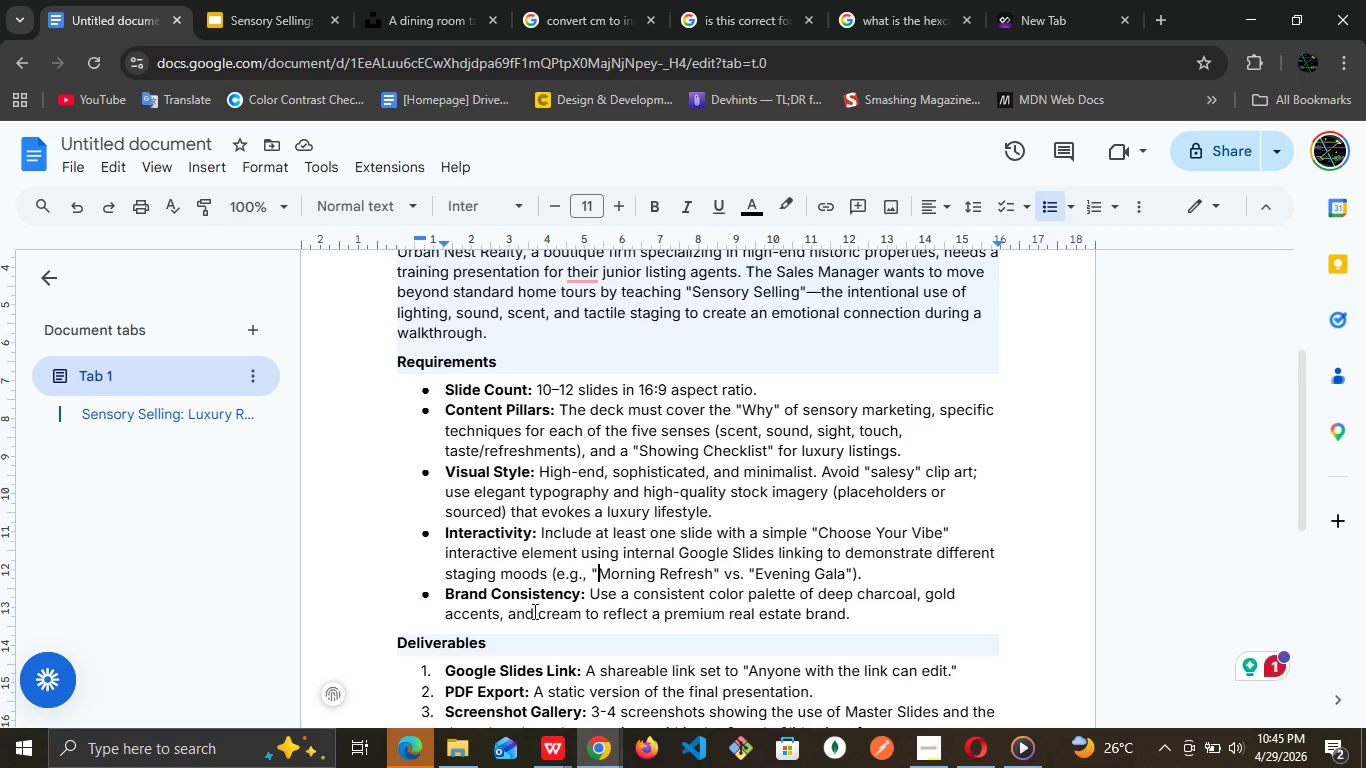 
wait(7.05)
 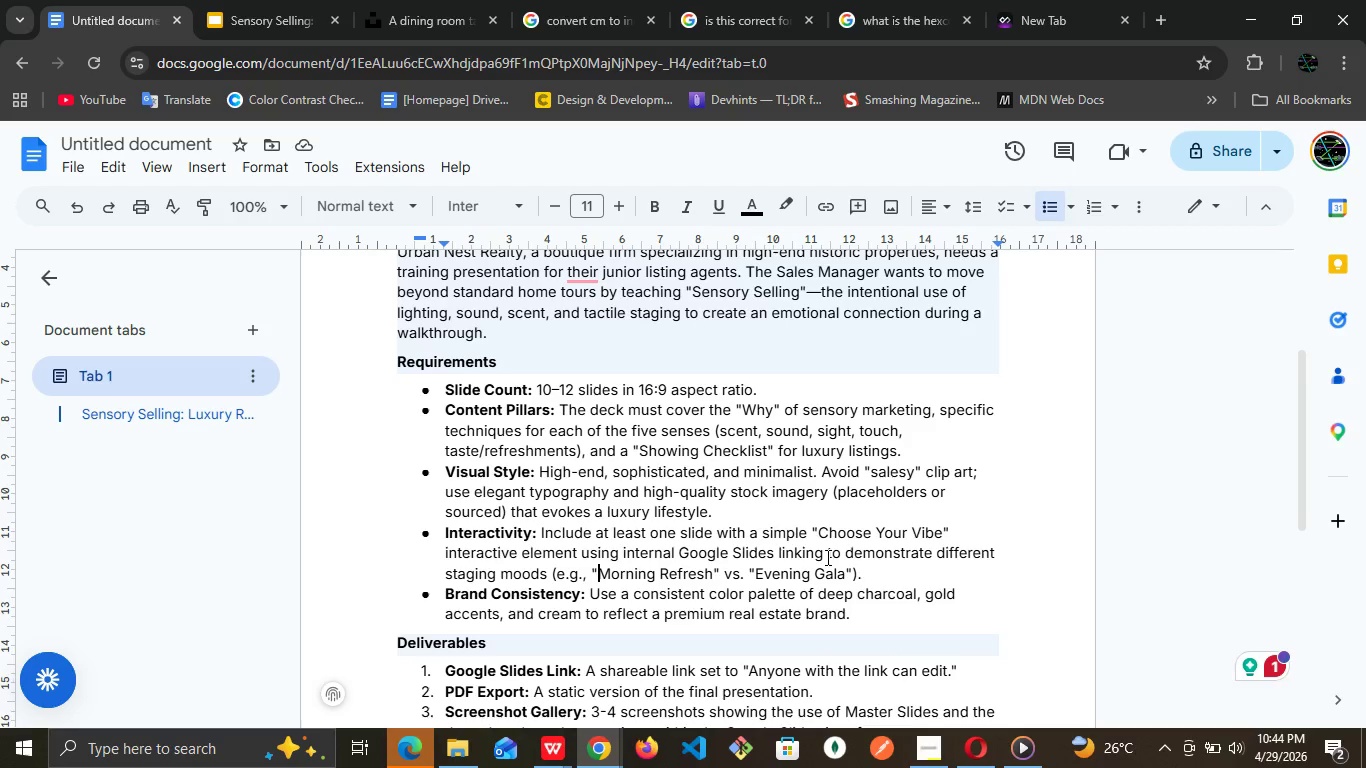 
left_click([828, 603])
 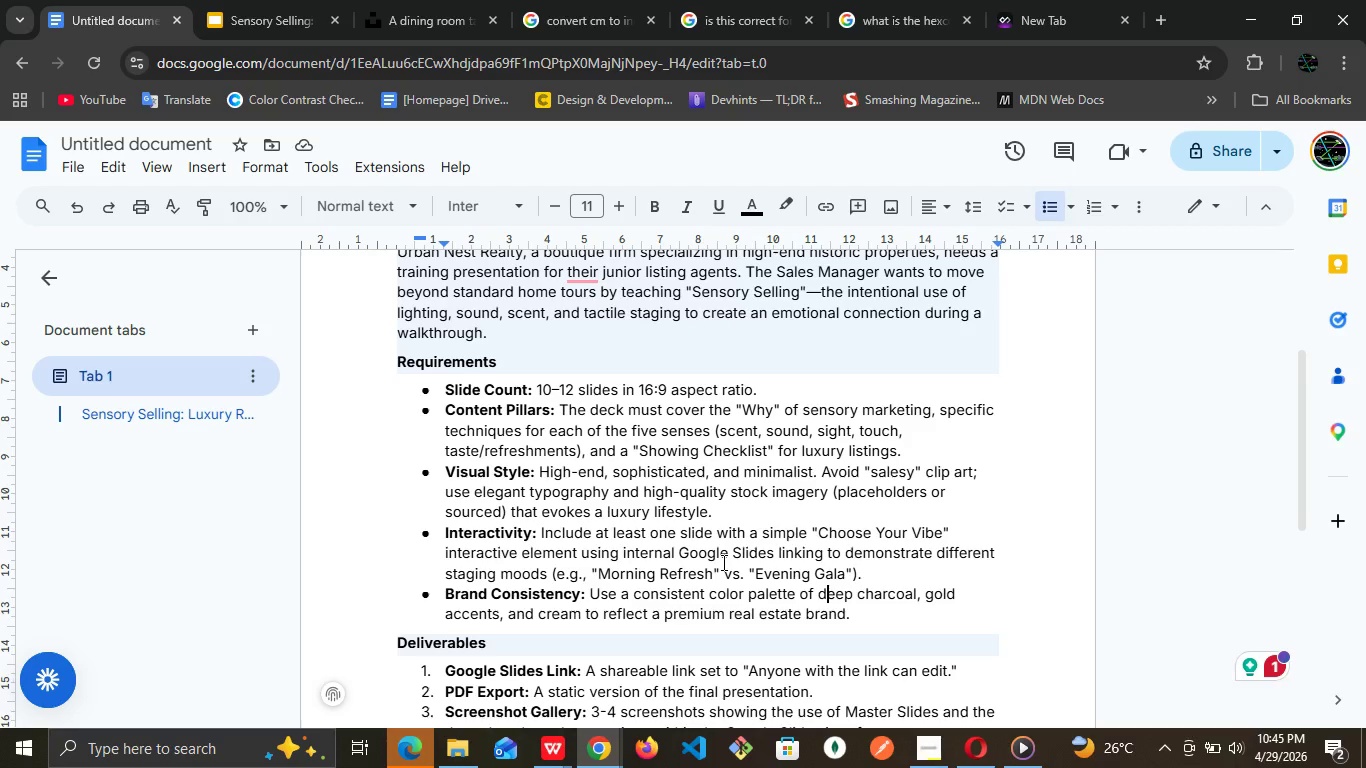 
left_click([722, 562])
 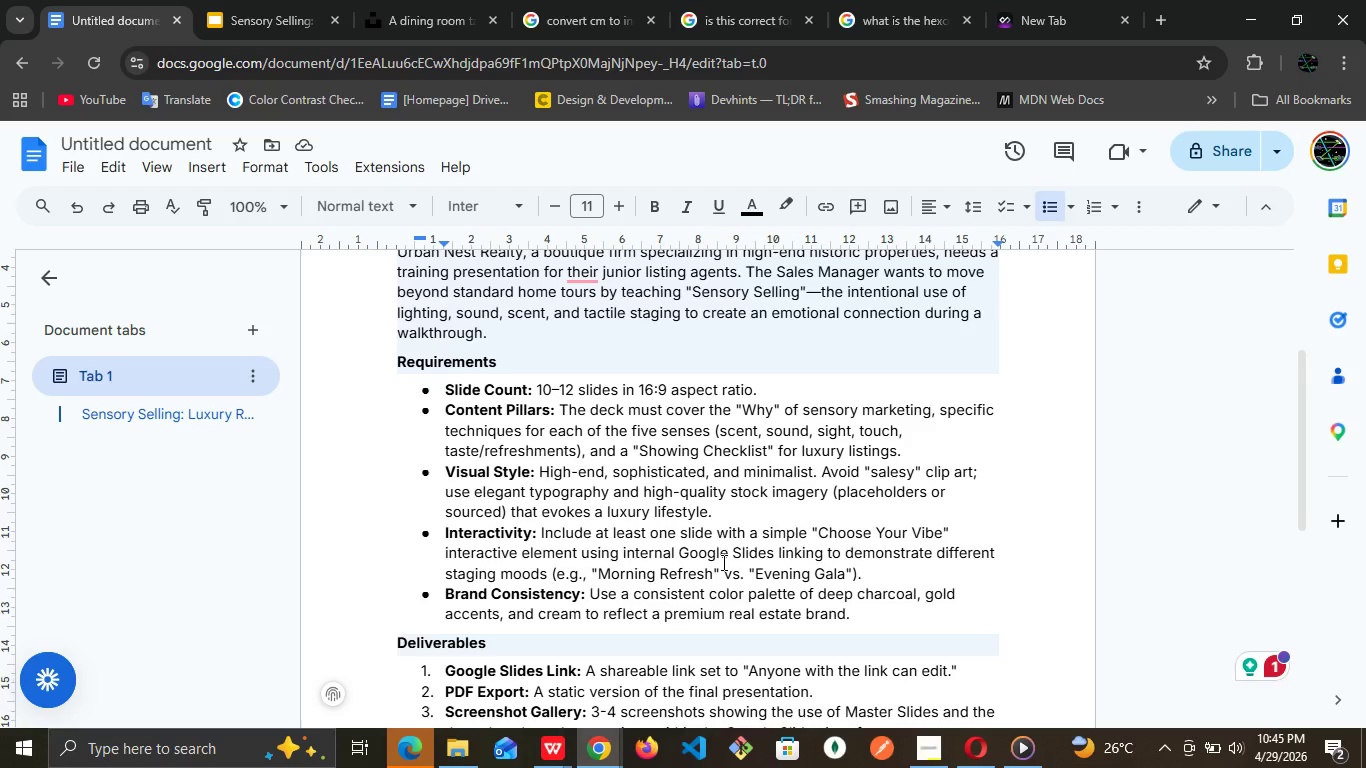 
wait(10.52)
 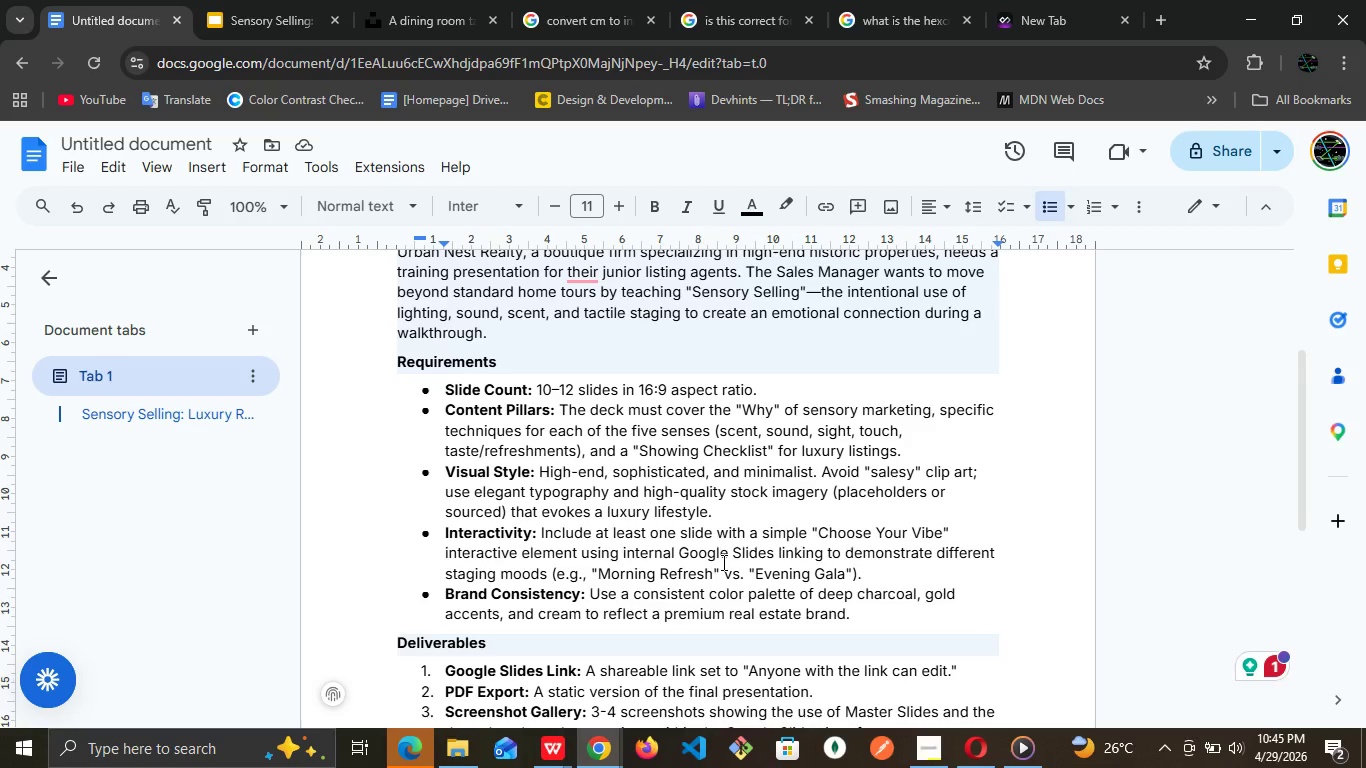 
left_click([289, 0])
 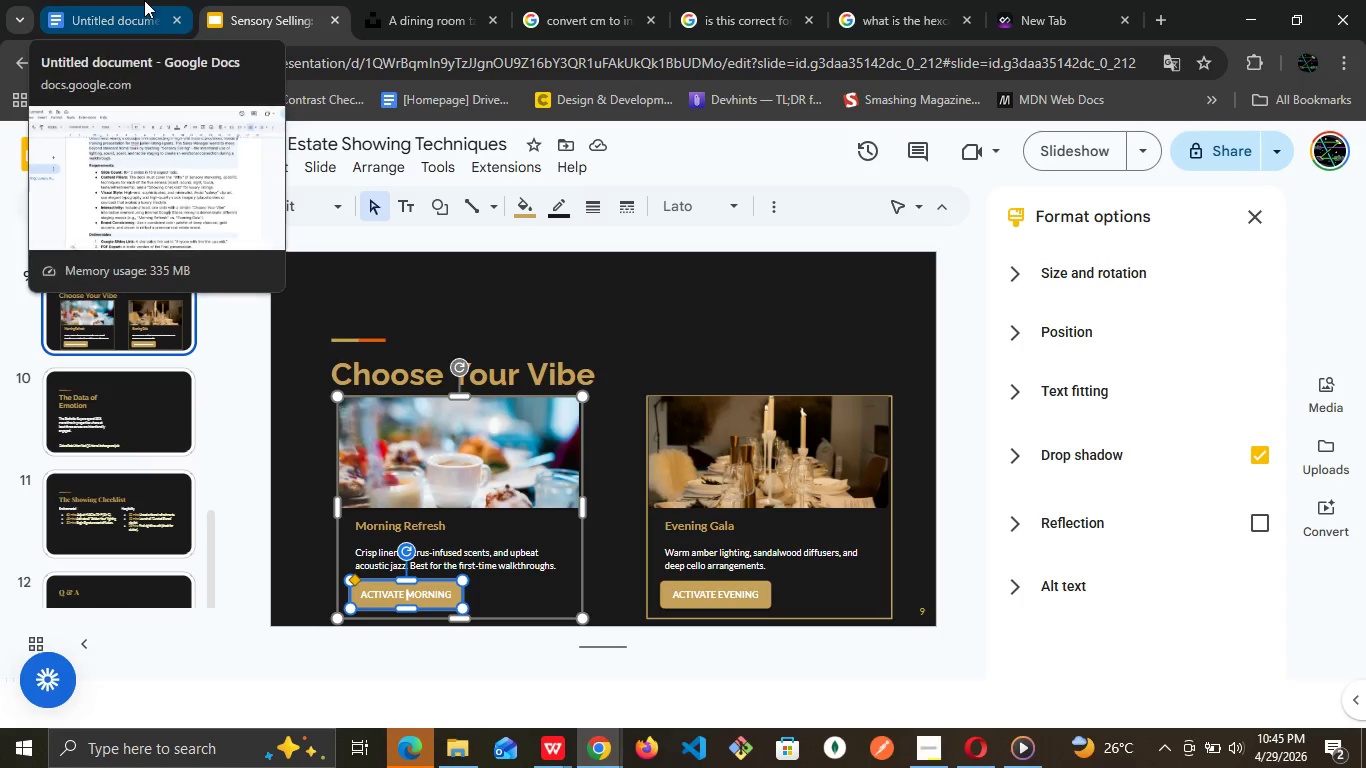 
left_click([144, 0])
 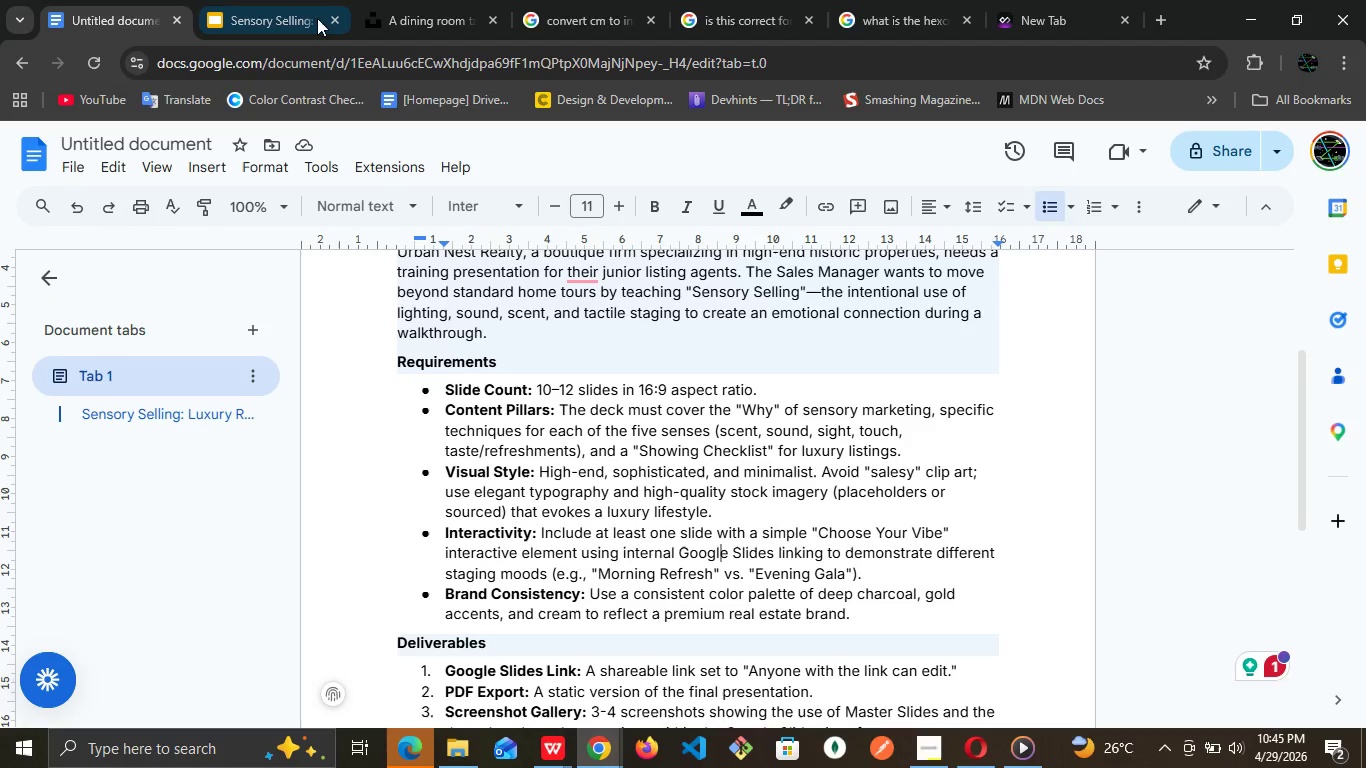 
left_click([317, 17])
 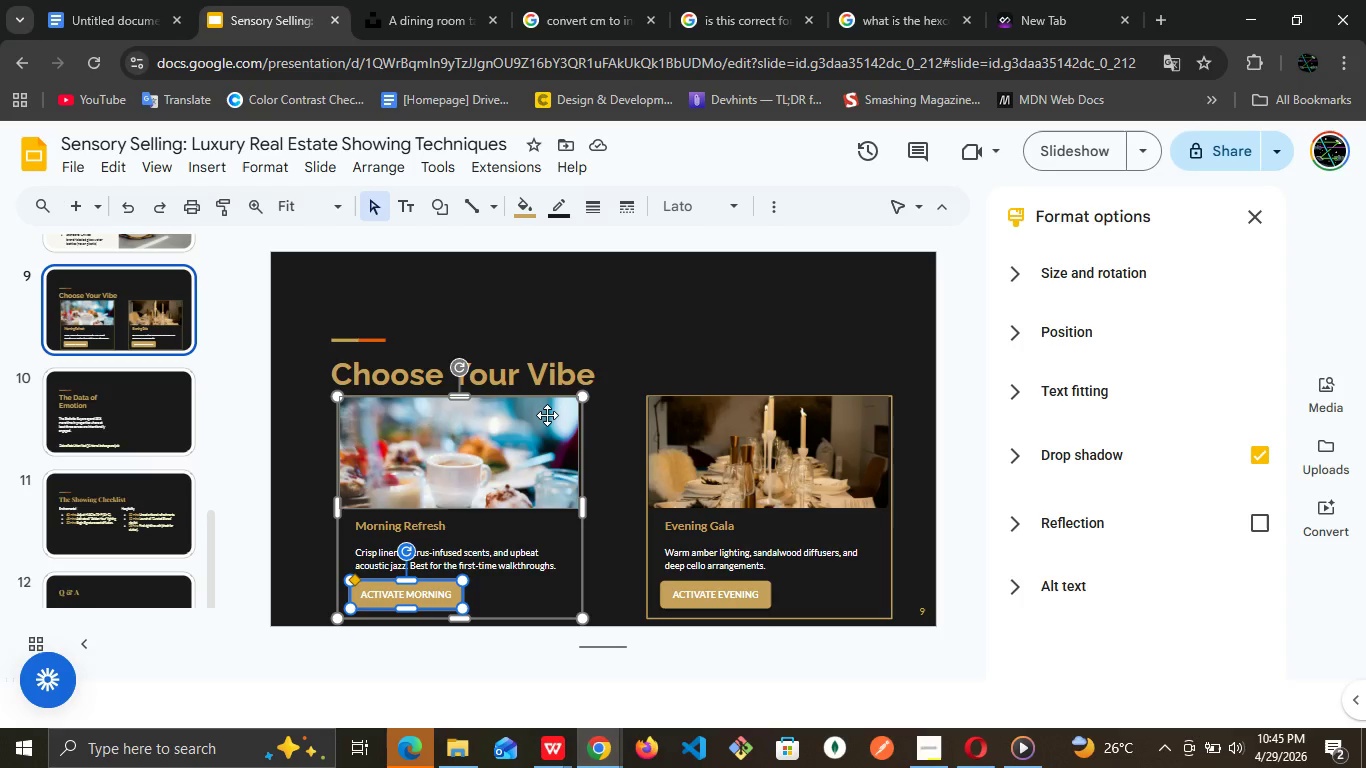 
scroll: coordinate [465, 446], scroll_direction: up, amount: 18.0
 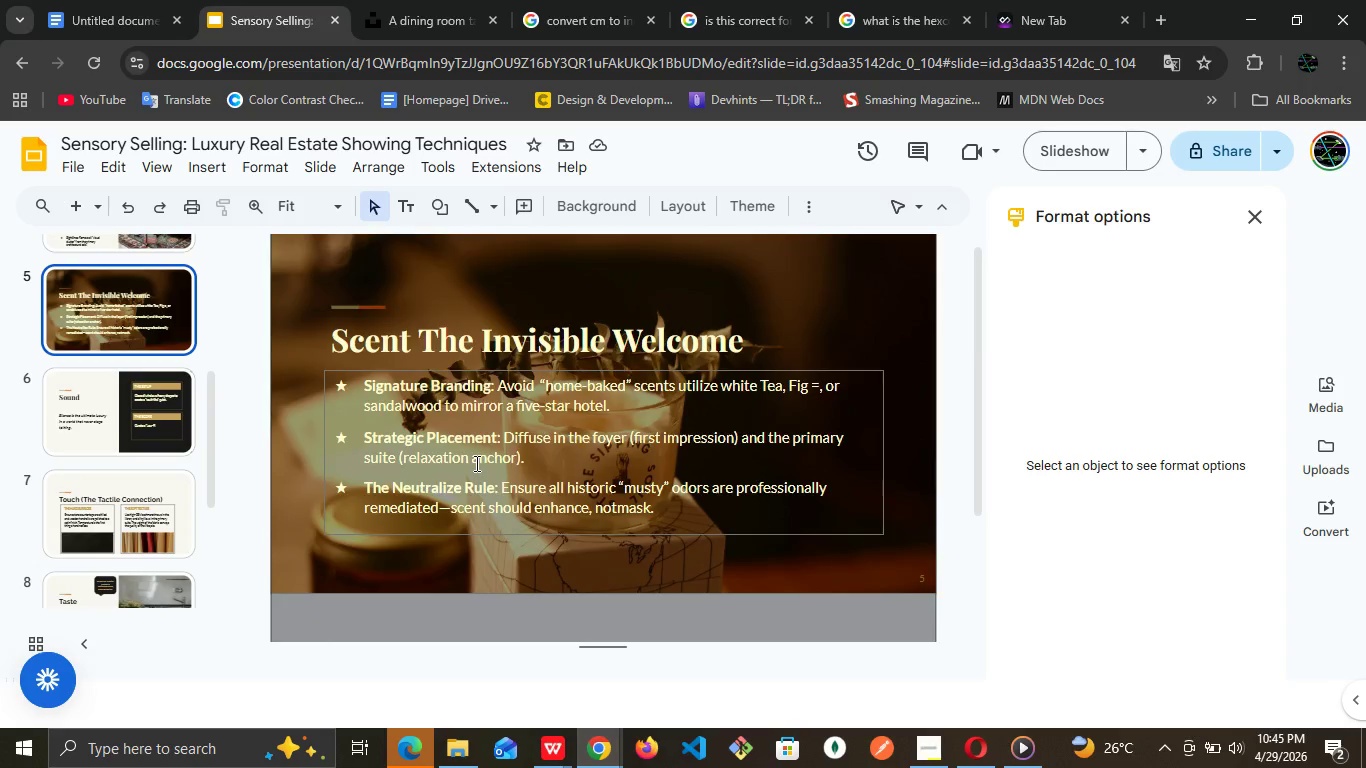 
scroll: coordinate [475, 463], scroll_direction: down, amount: 3.0
 